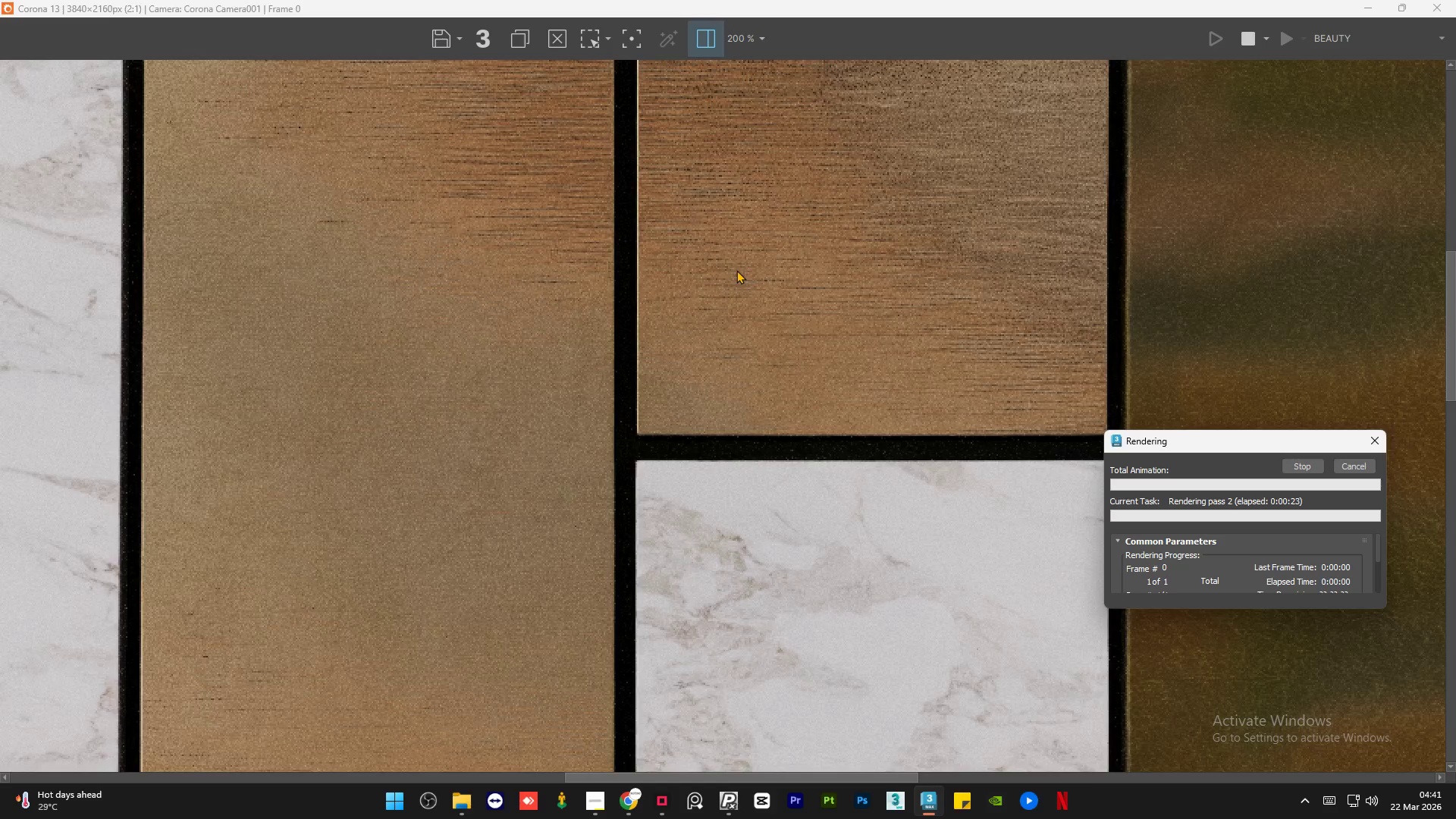 
scroll: coordinate [1414, 347], scroll_direction: down, amount: 6.0
 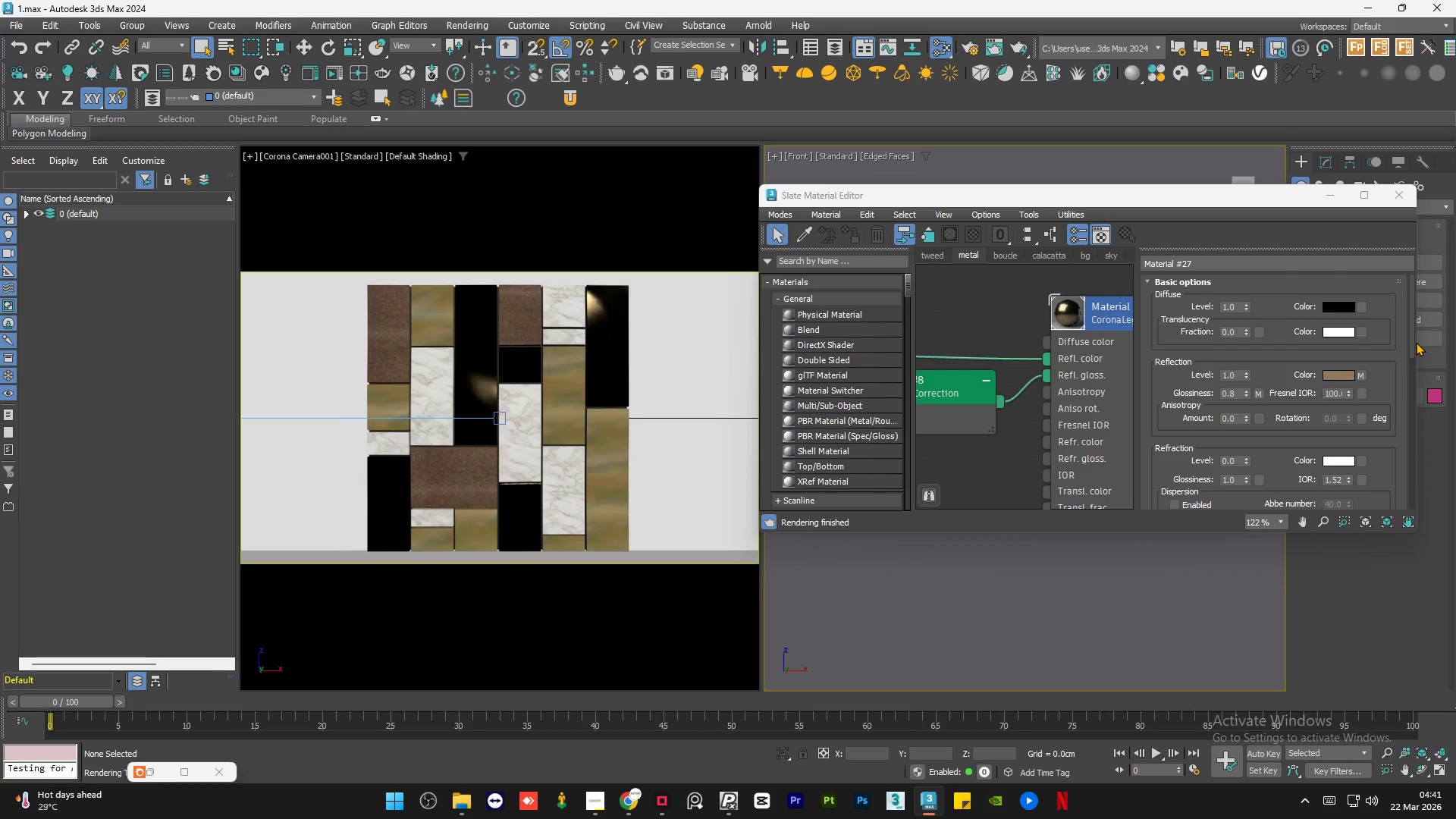 
wait(7.26)
 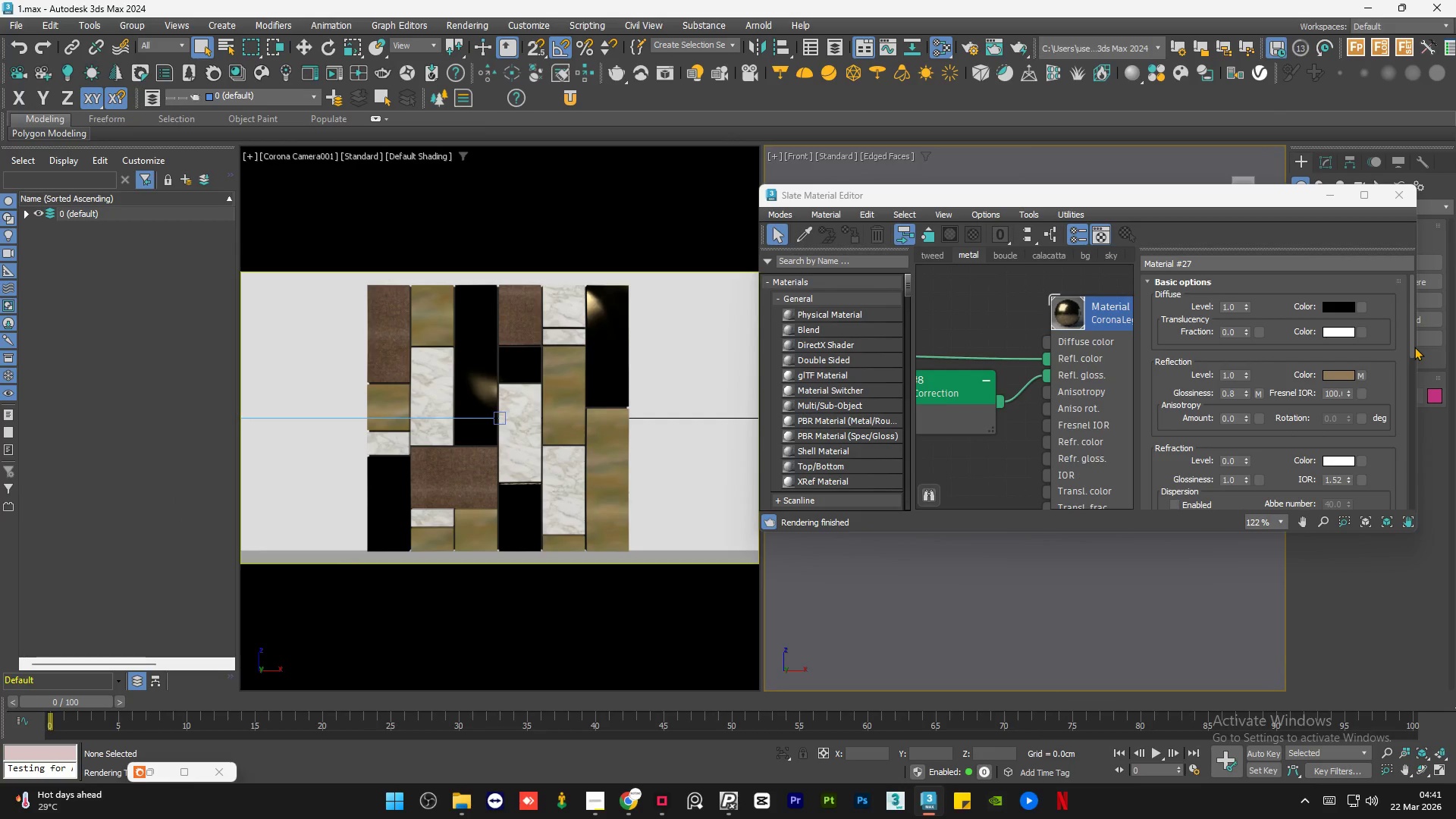 
scroll: coordinate [1098, 328], scroll_direction: down, amount: 4.0
 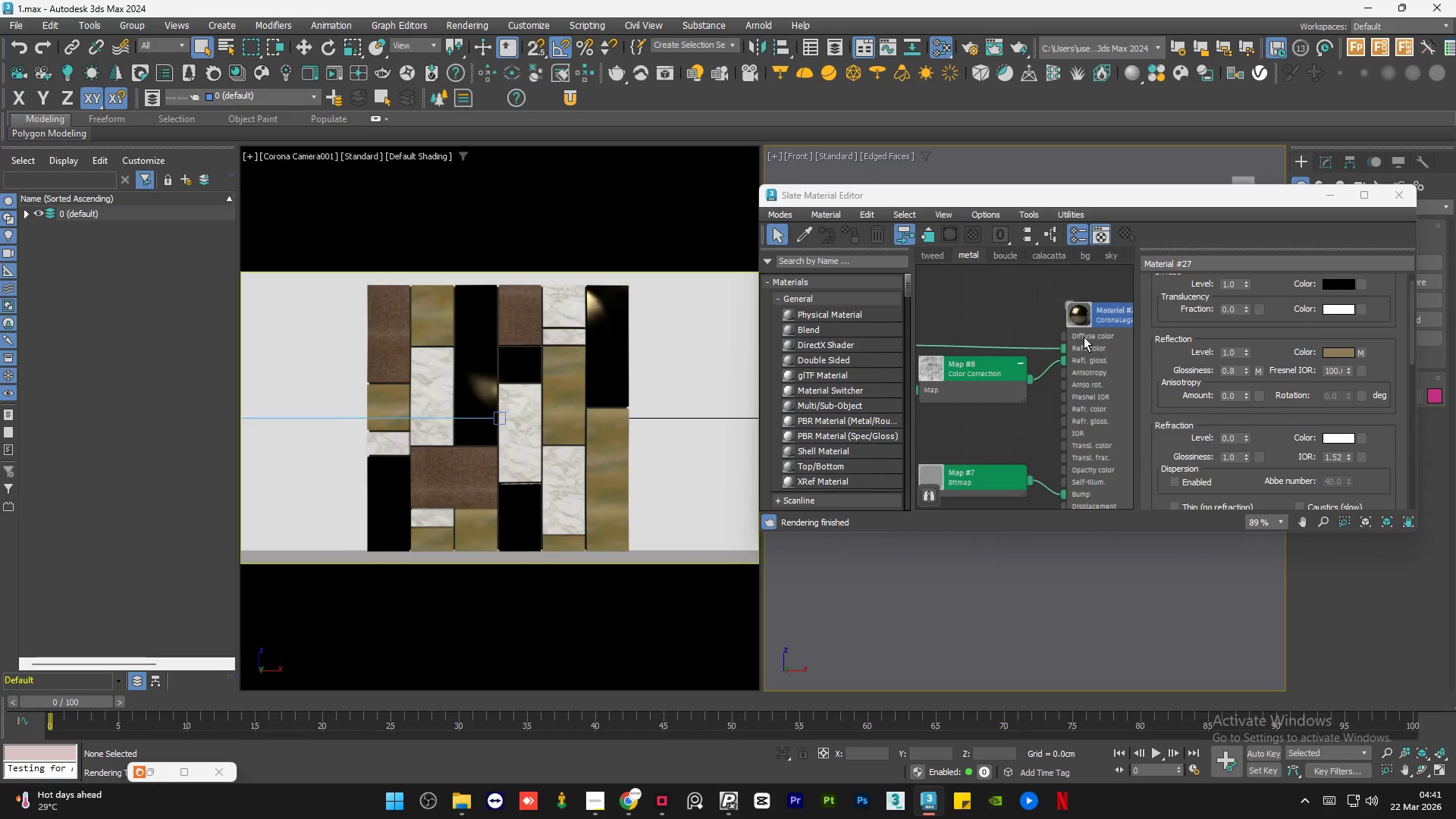 
scroll: coordinate [1084, 337], scroll_direction: up, amount: 2.0
 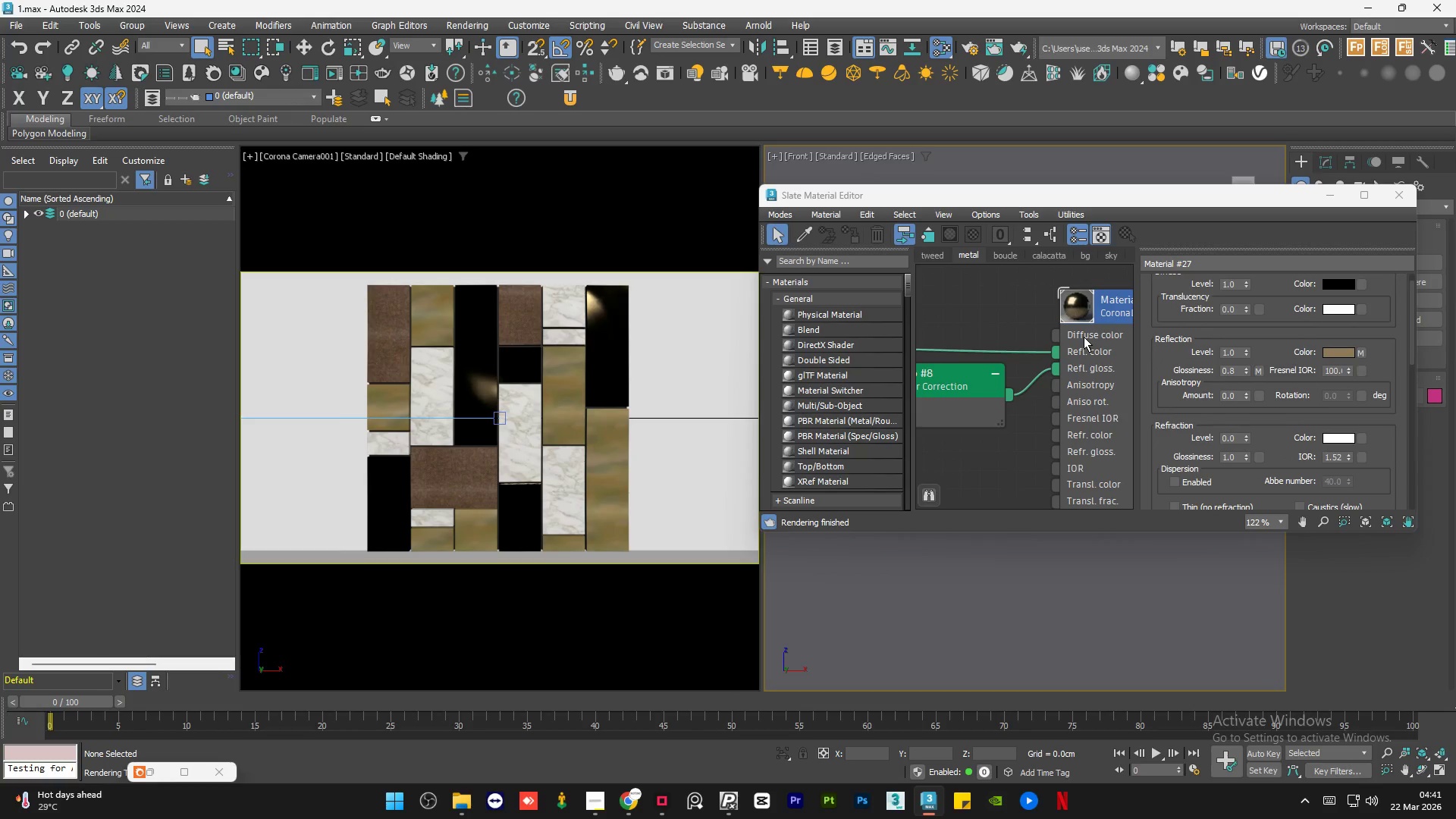 
scroll: coordinate [1084, 337], scroll_direction: down, amount: 1.0
 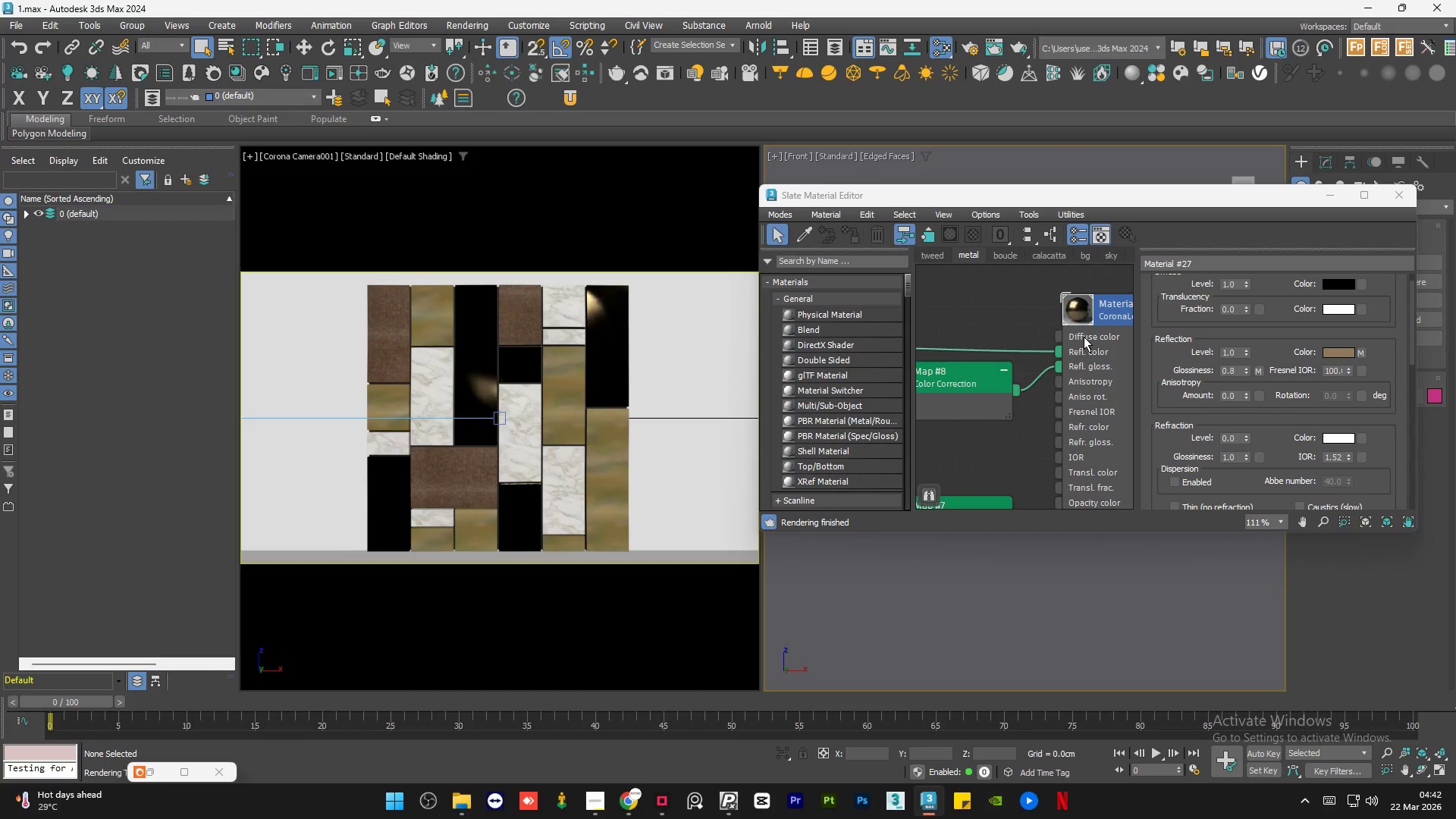 
wait(5.11)
 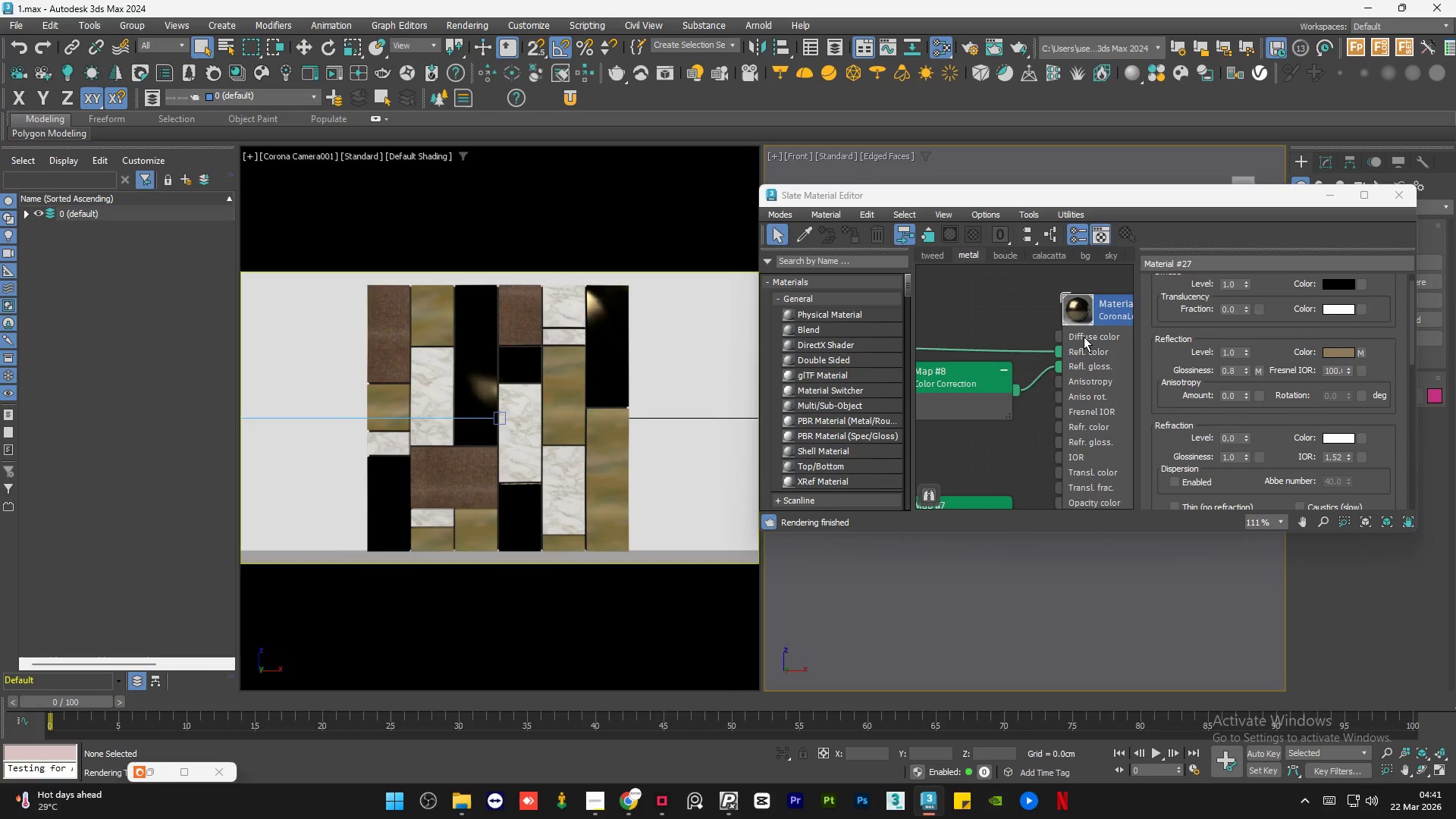 
scroll: coordinate [1043, 355], scroll_direction: down, amount: 4.0
 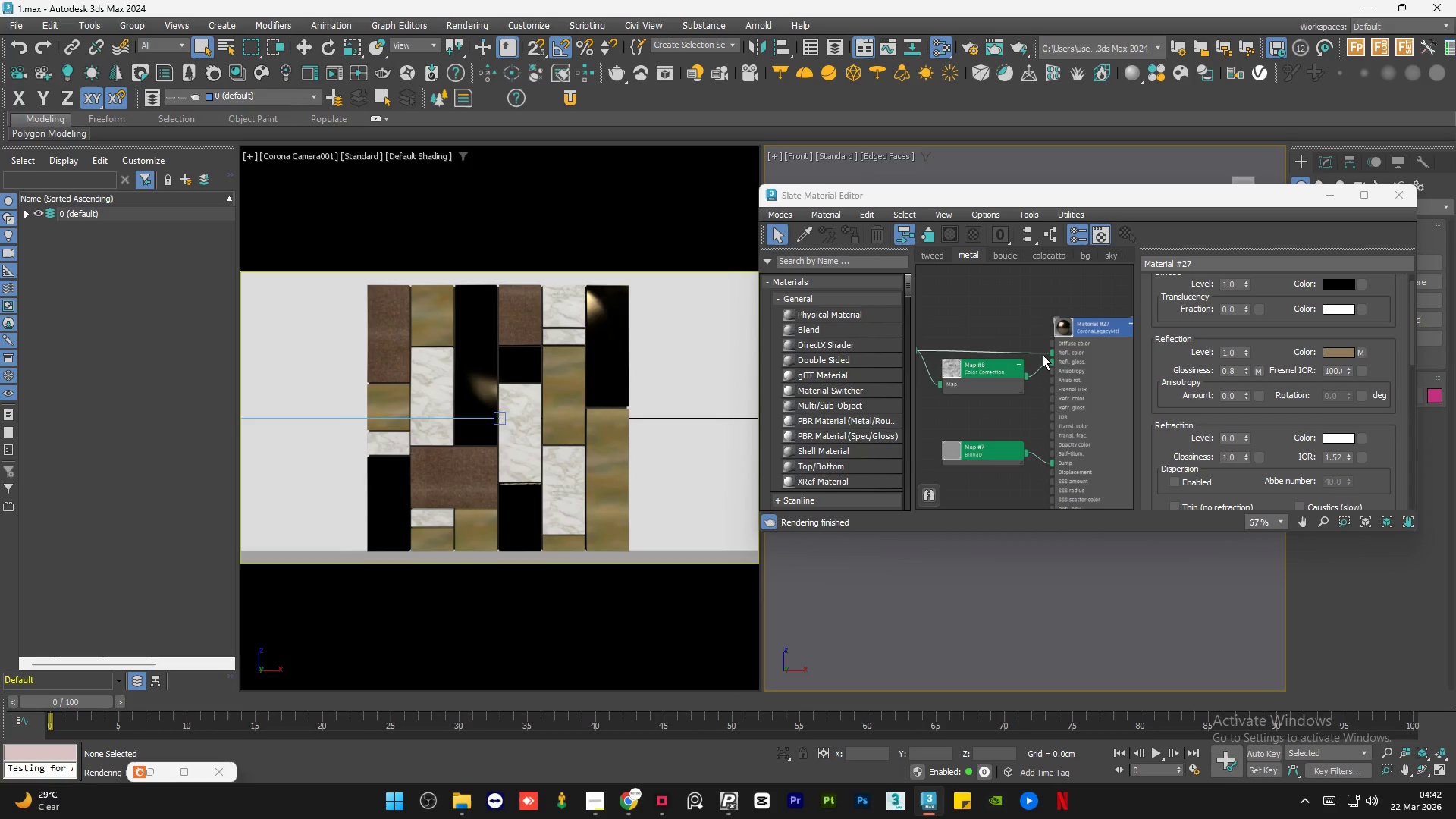 
wait(20.56)
 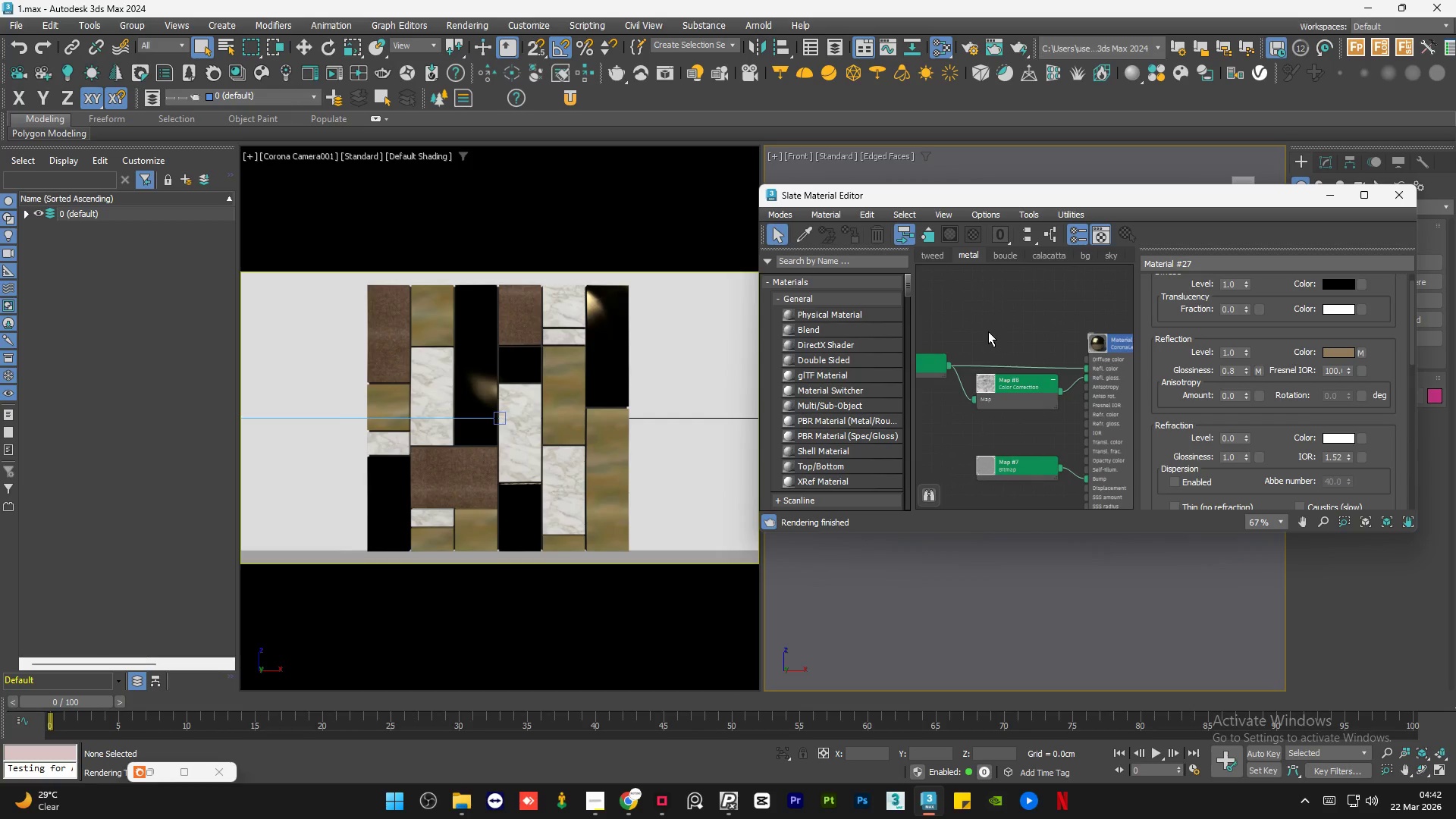 
double_click([988, 331])
 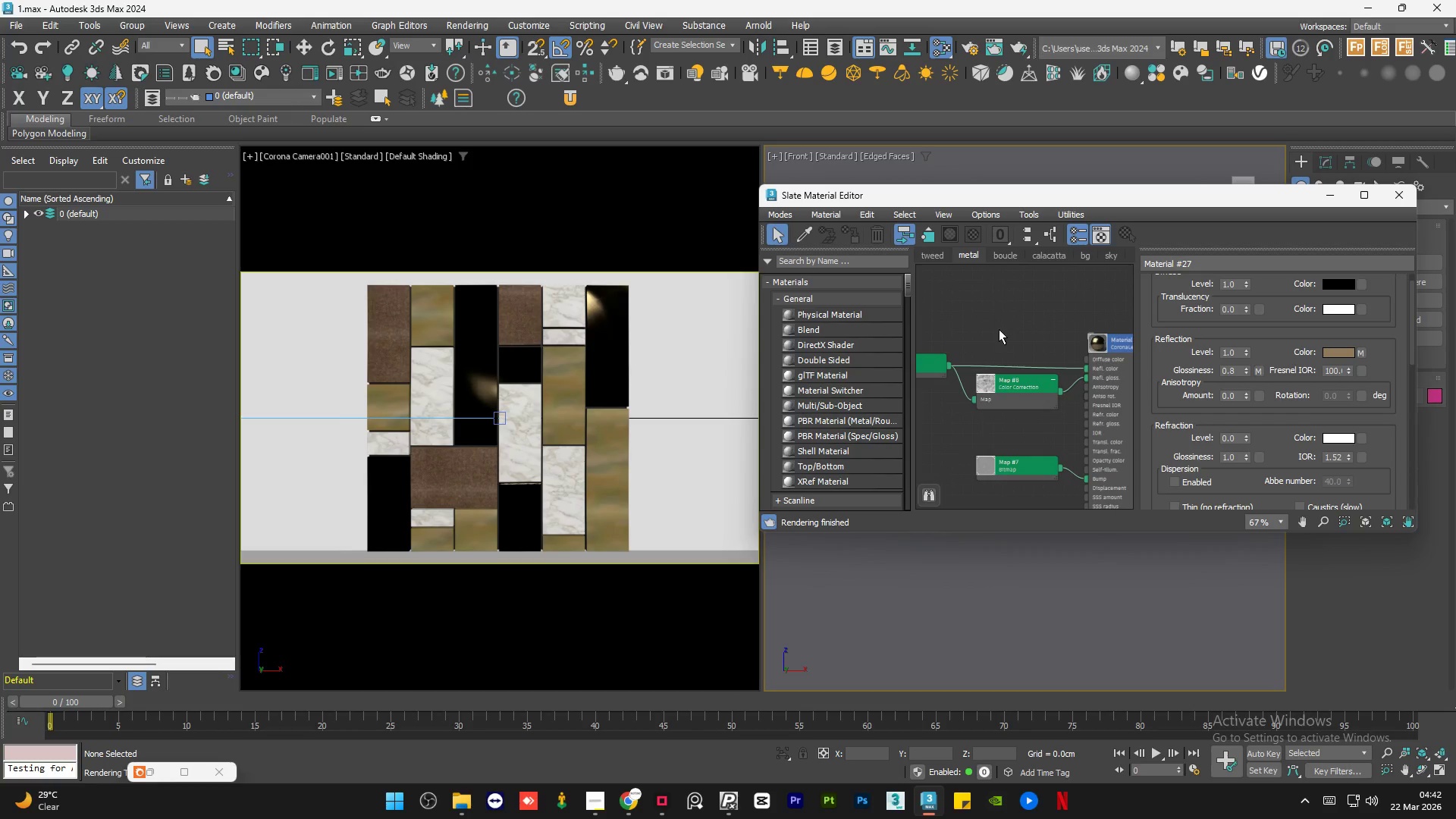 
wait(5.03)
 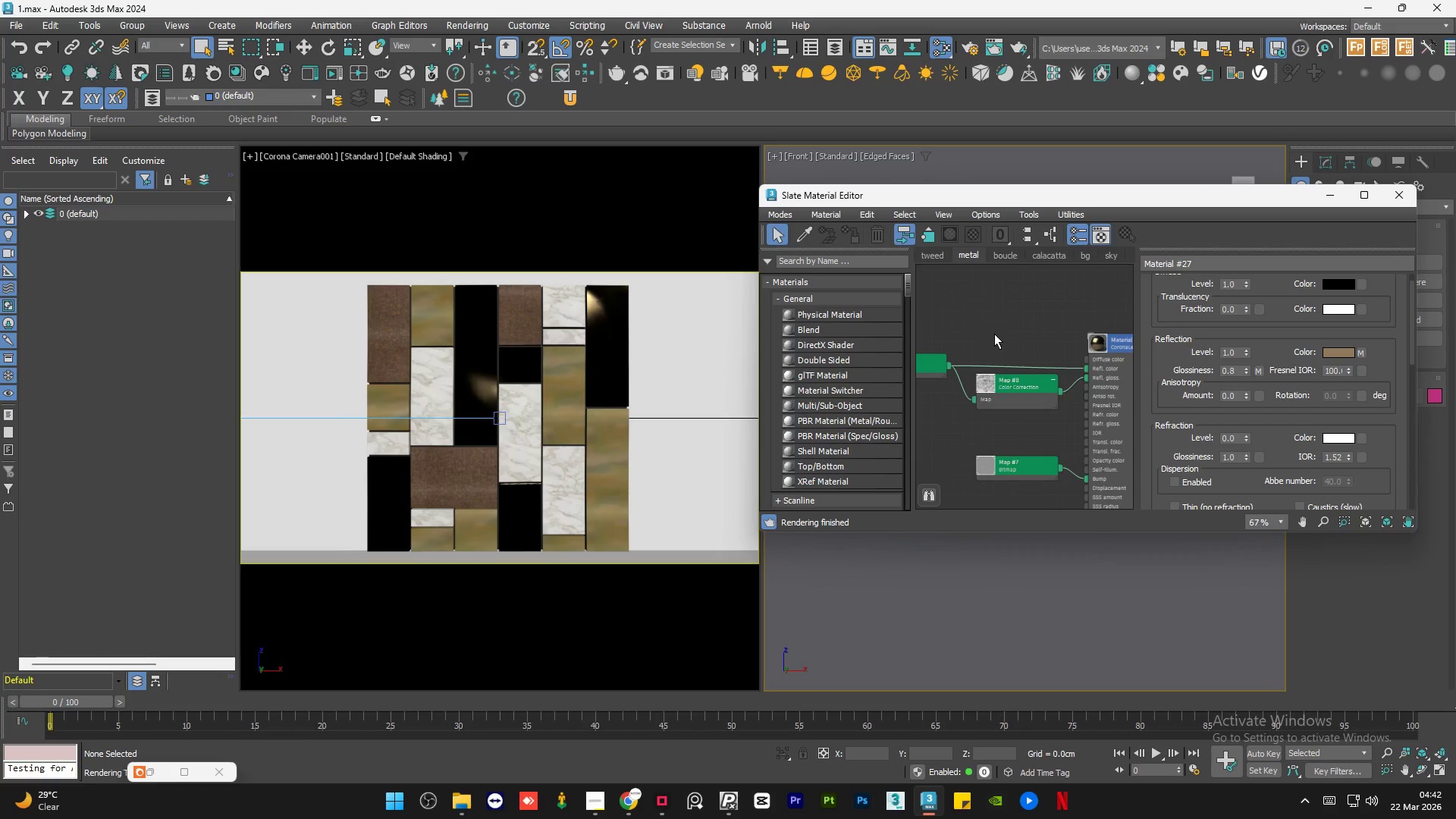 
left_click([999, 329])
 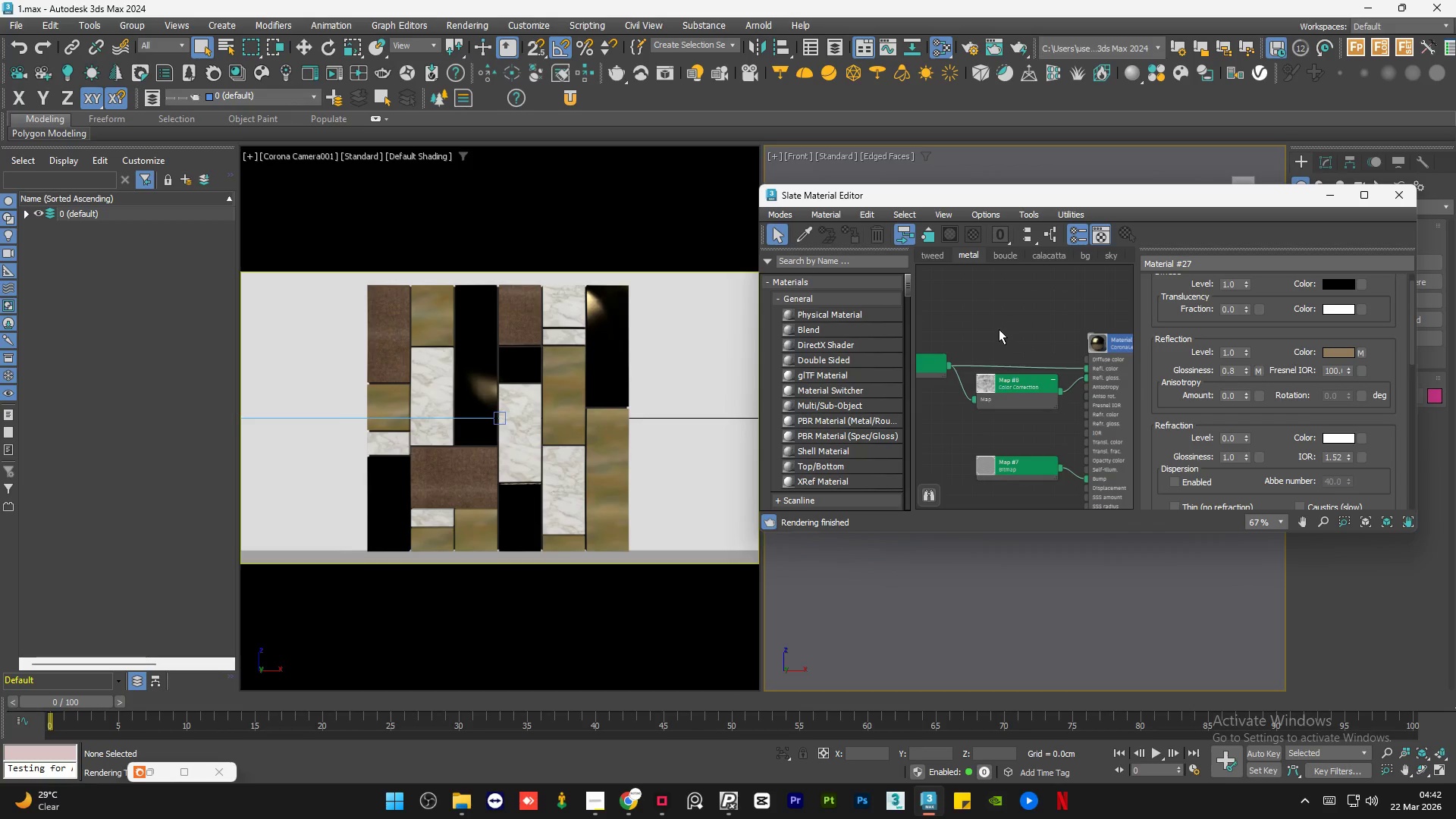 
left_click([999, 329])
 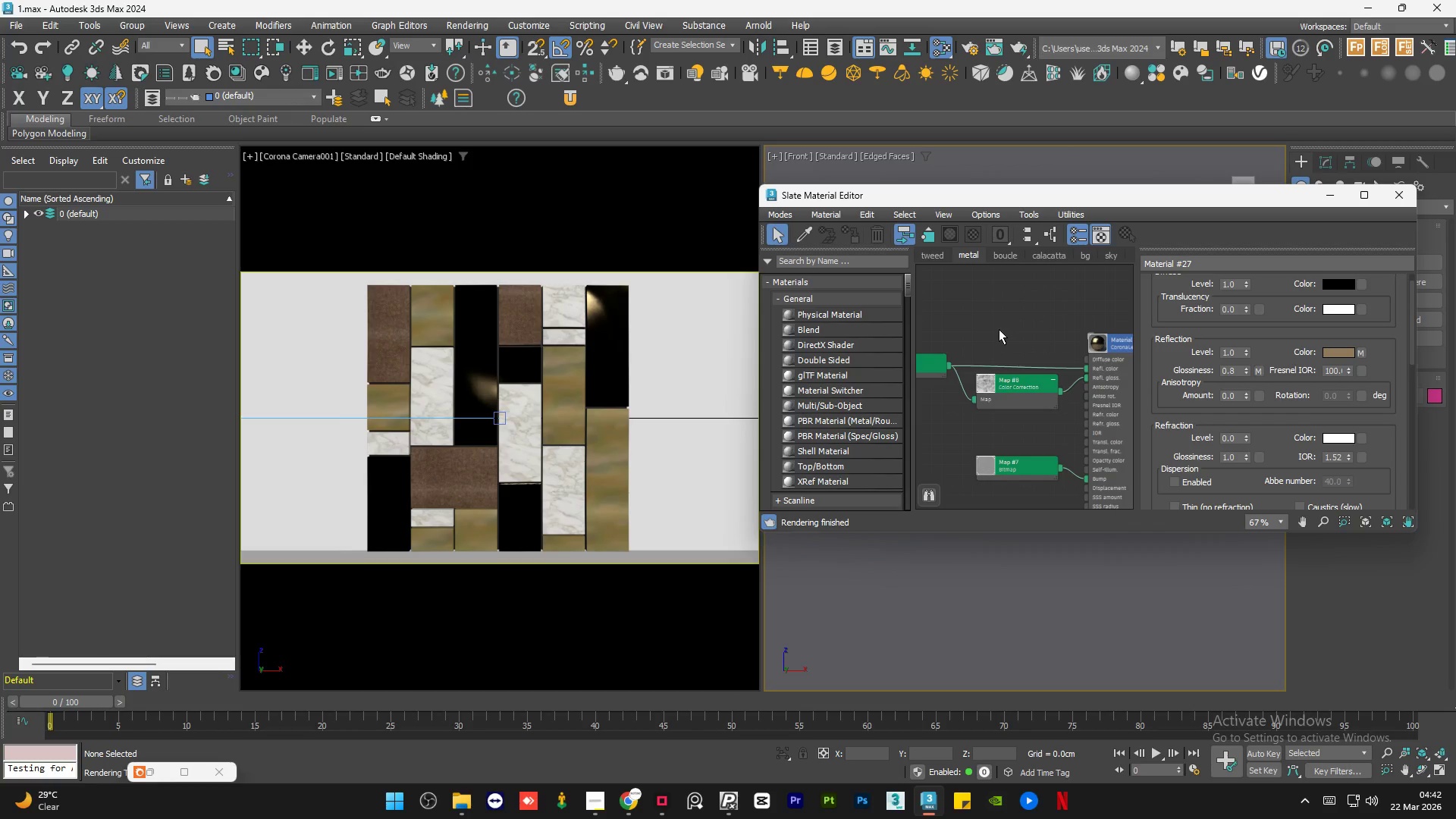 
left_click([999, 329])
 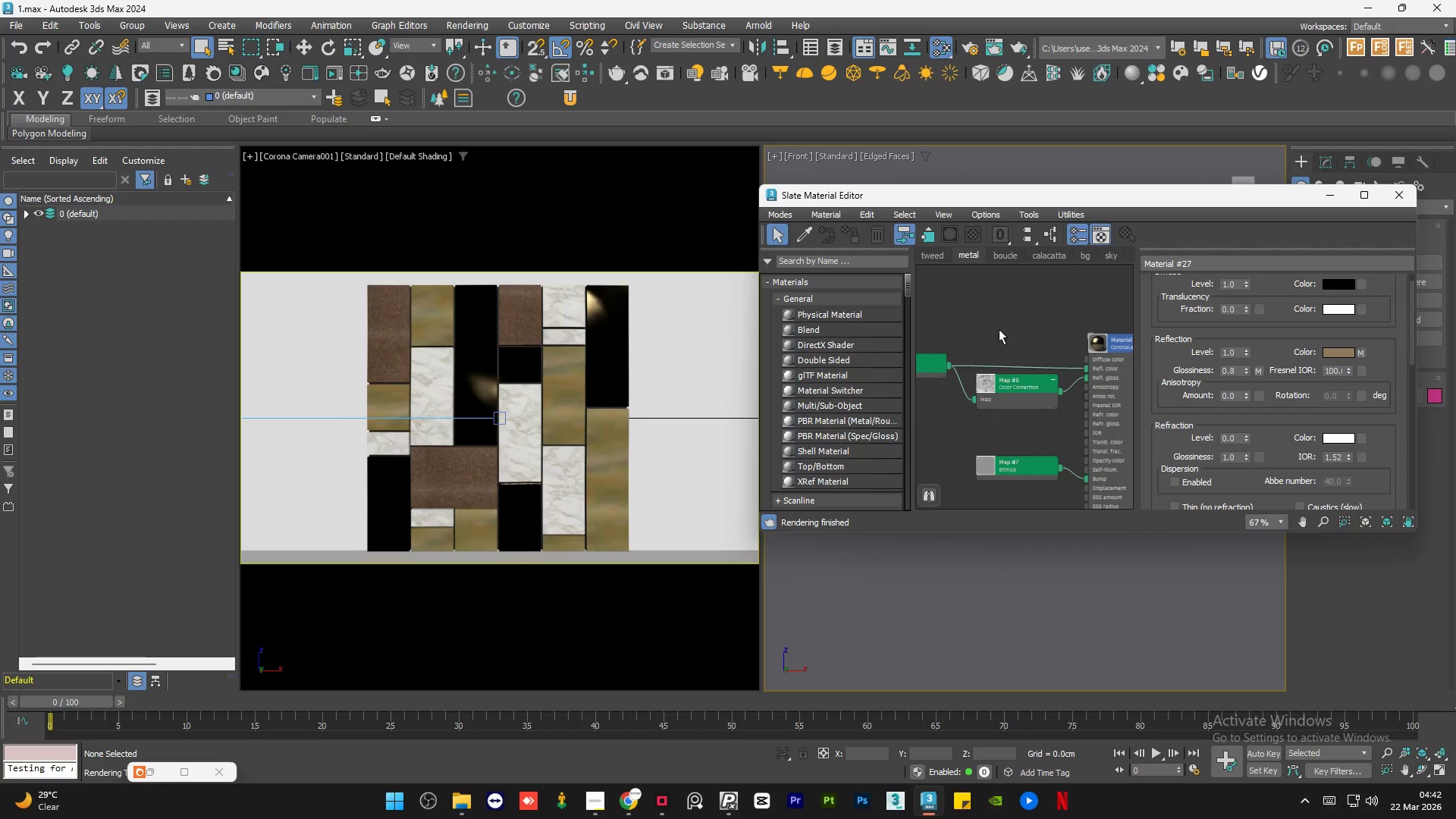 
left_click([999, 329])
 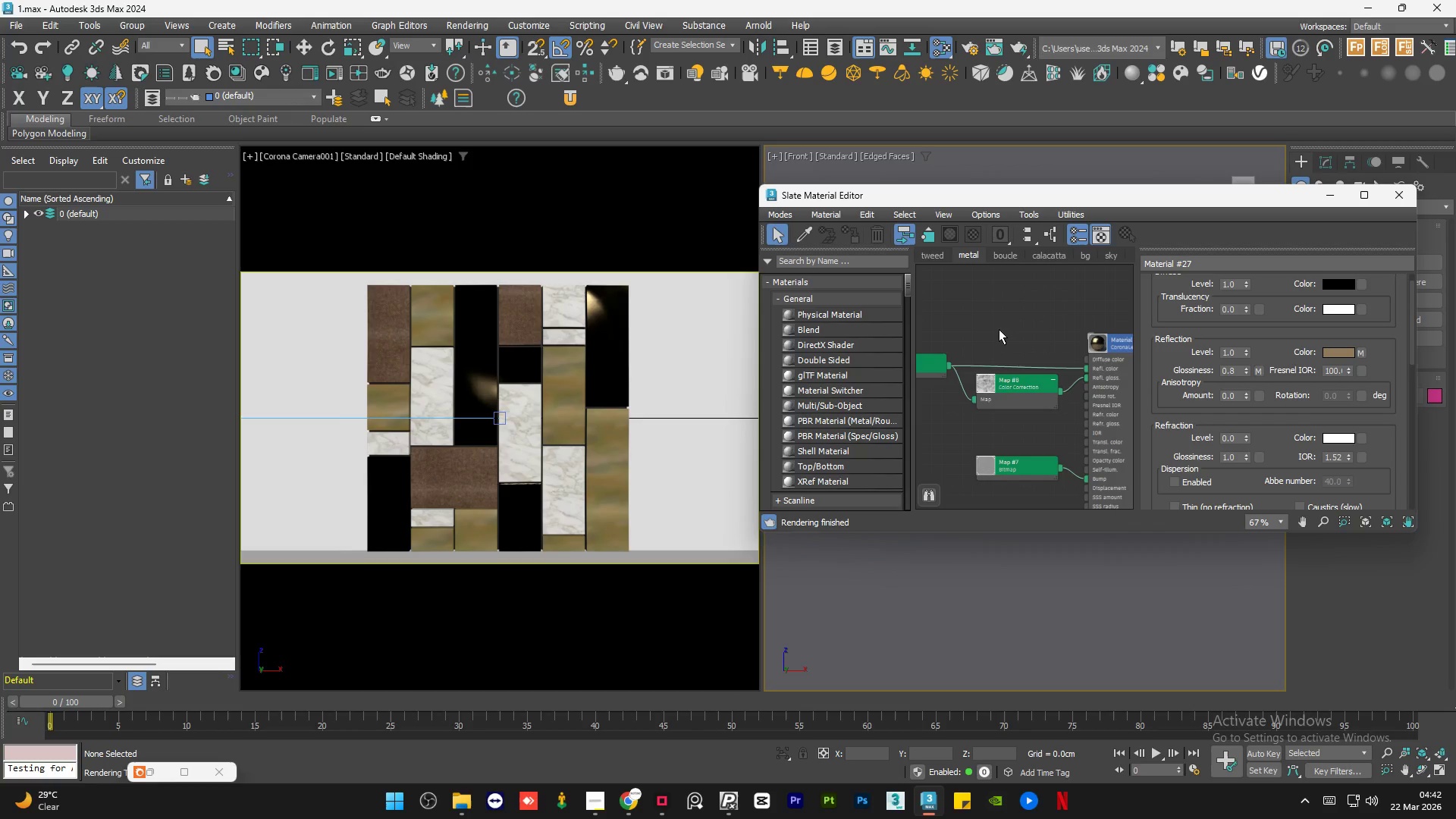 
left_click([999, 329])
 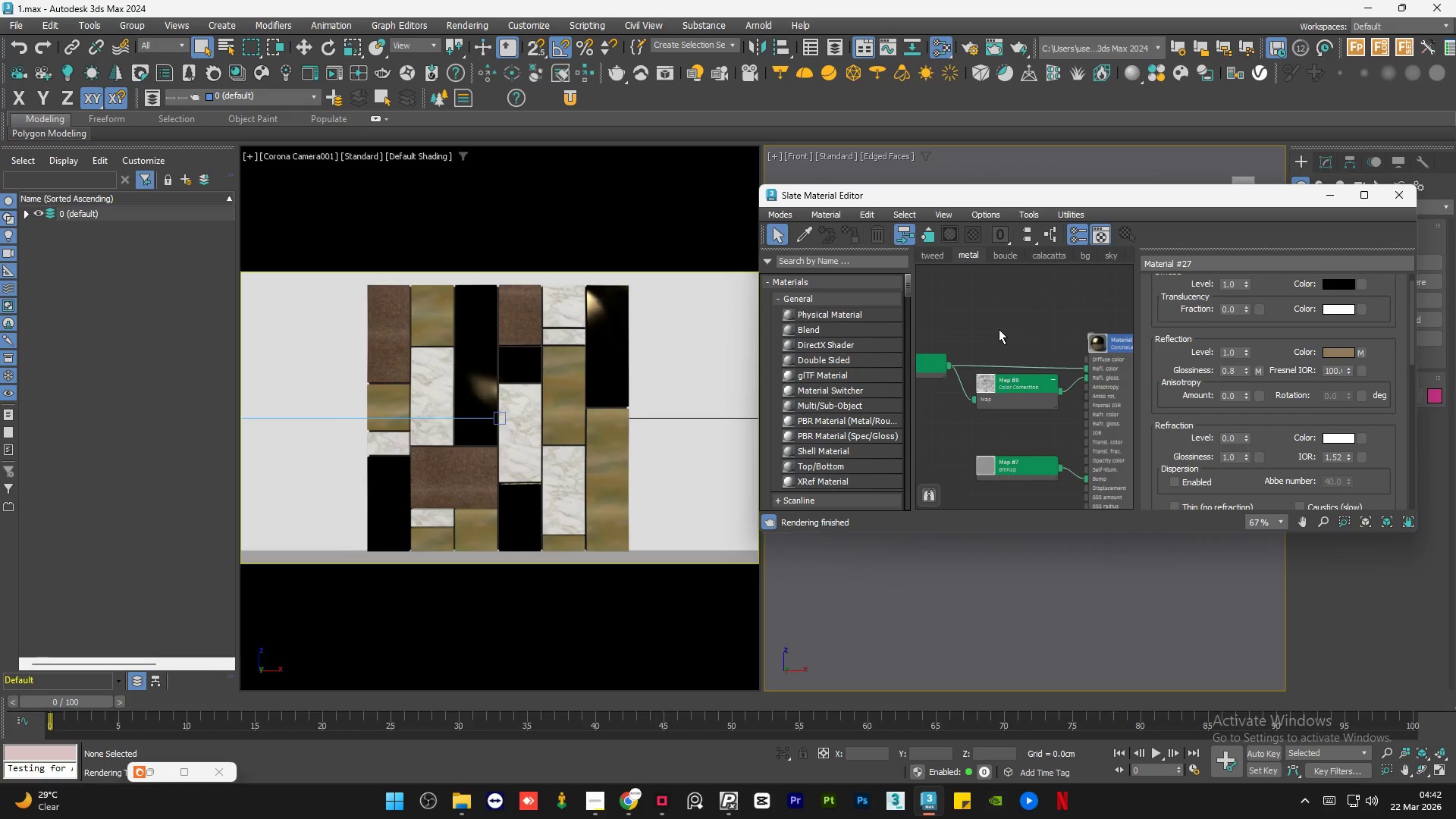 
left_click([999, 329])
 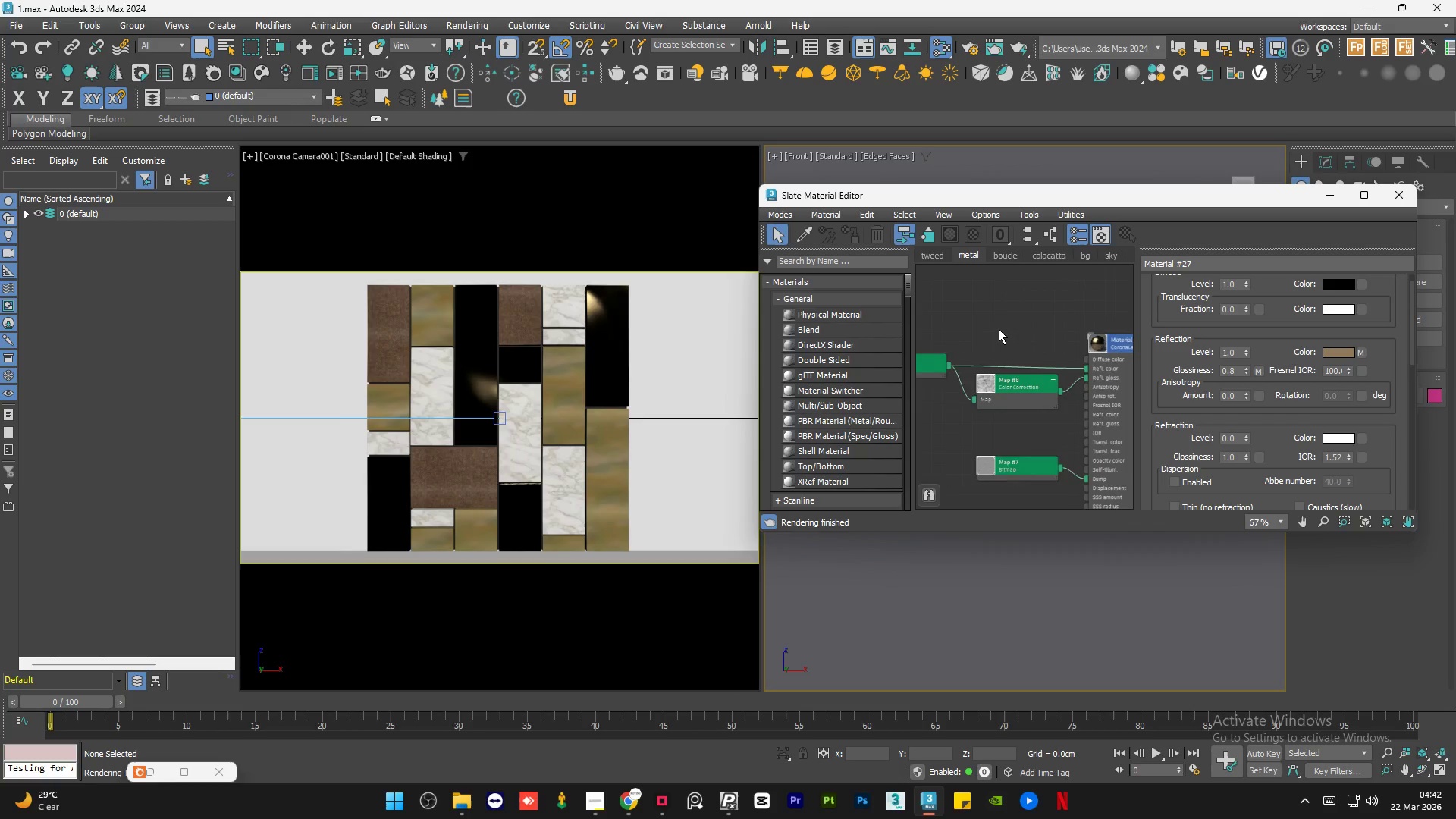 
left_click([995, 332])
 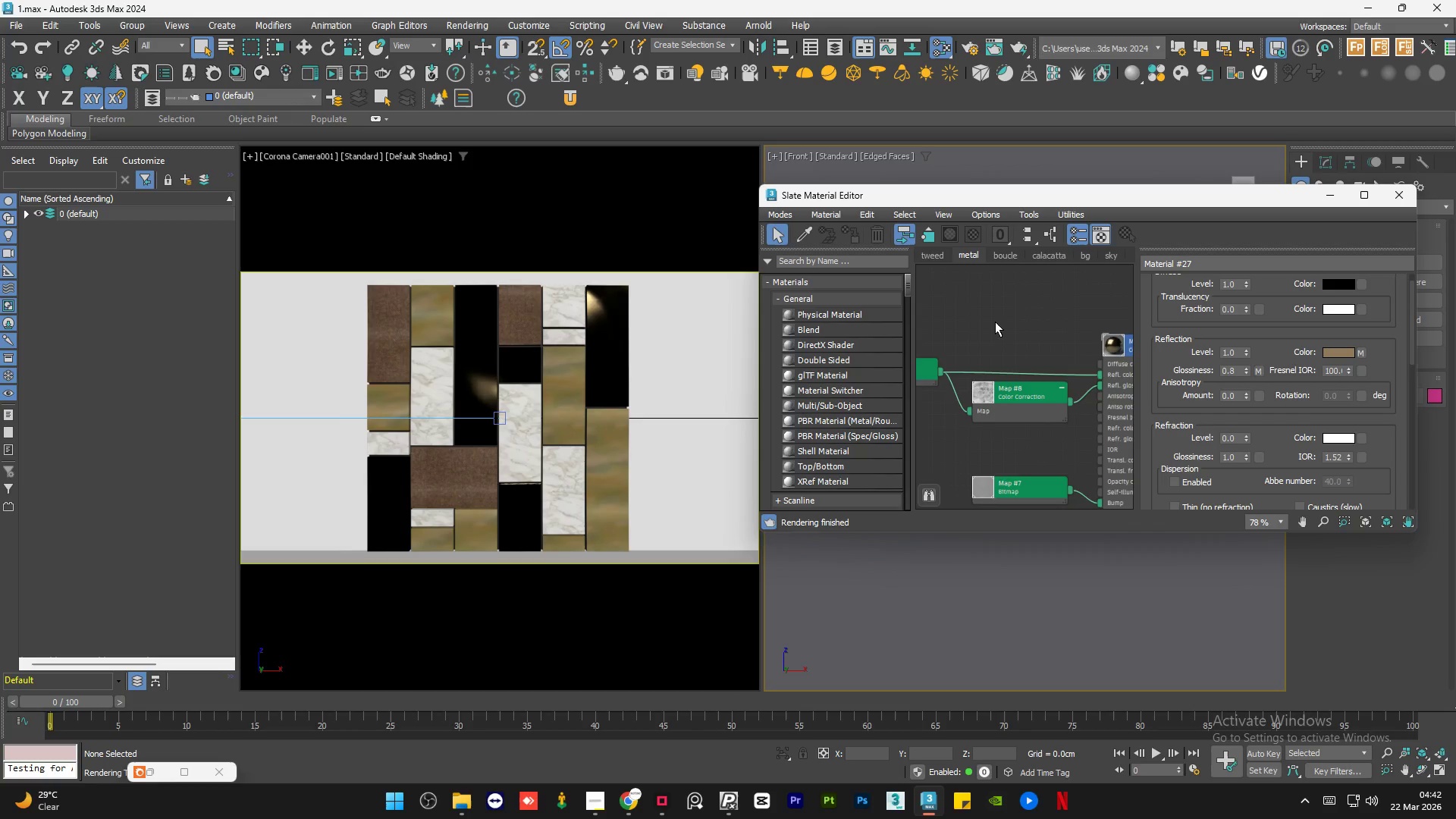 
scroll: coordinate [1057, 365], scroll_direction: down, amount: 2.0
 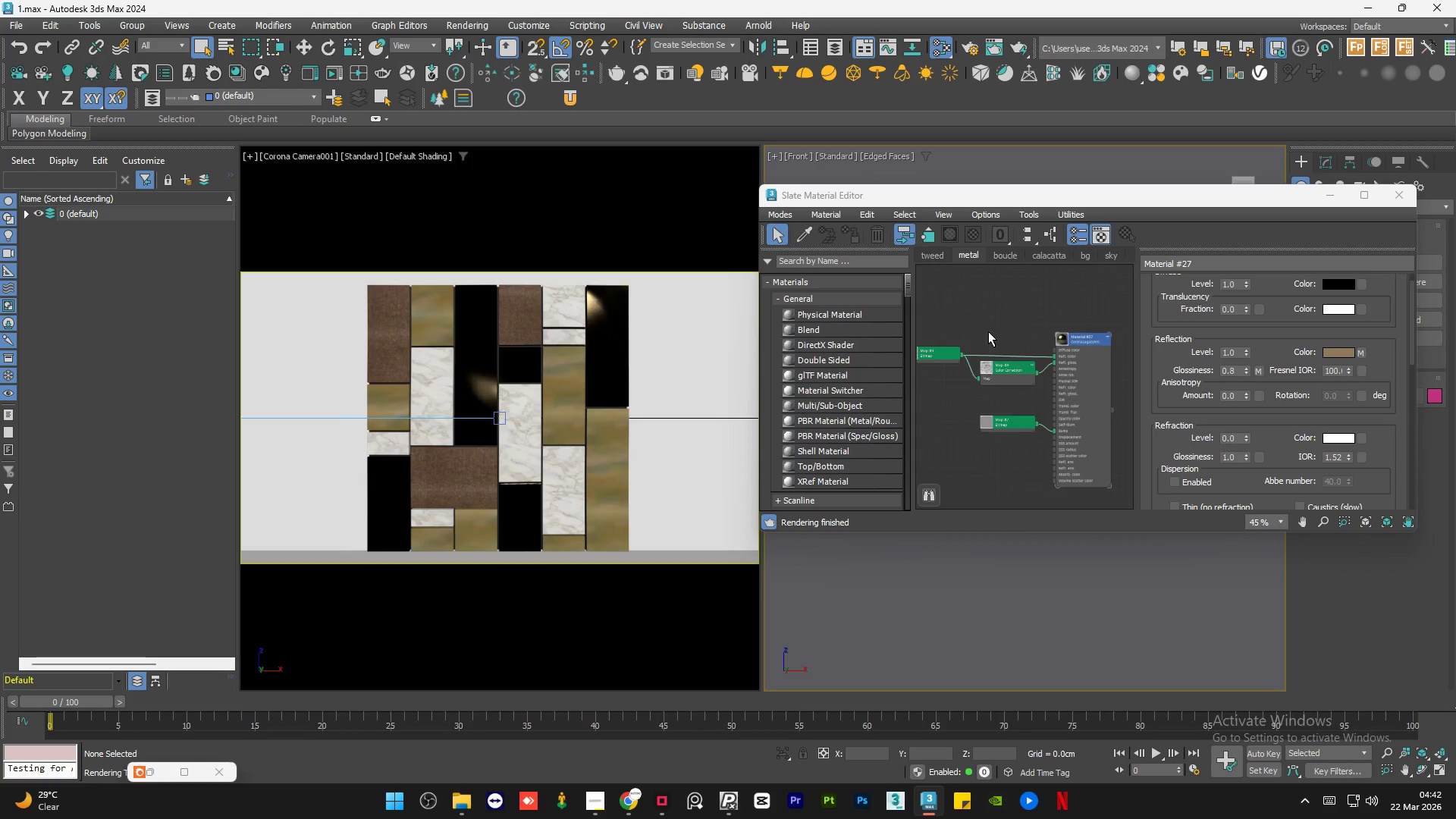 
scroll: coordinate [988, 331], scroll_direction: up, amount: 2.0
 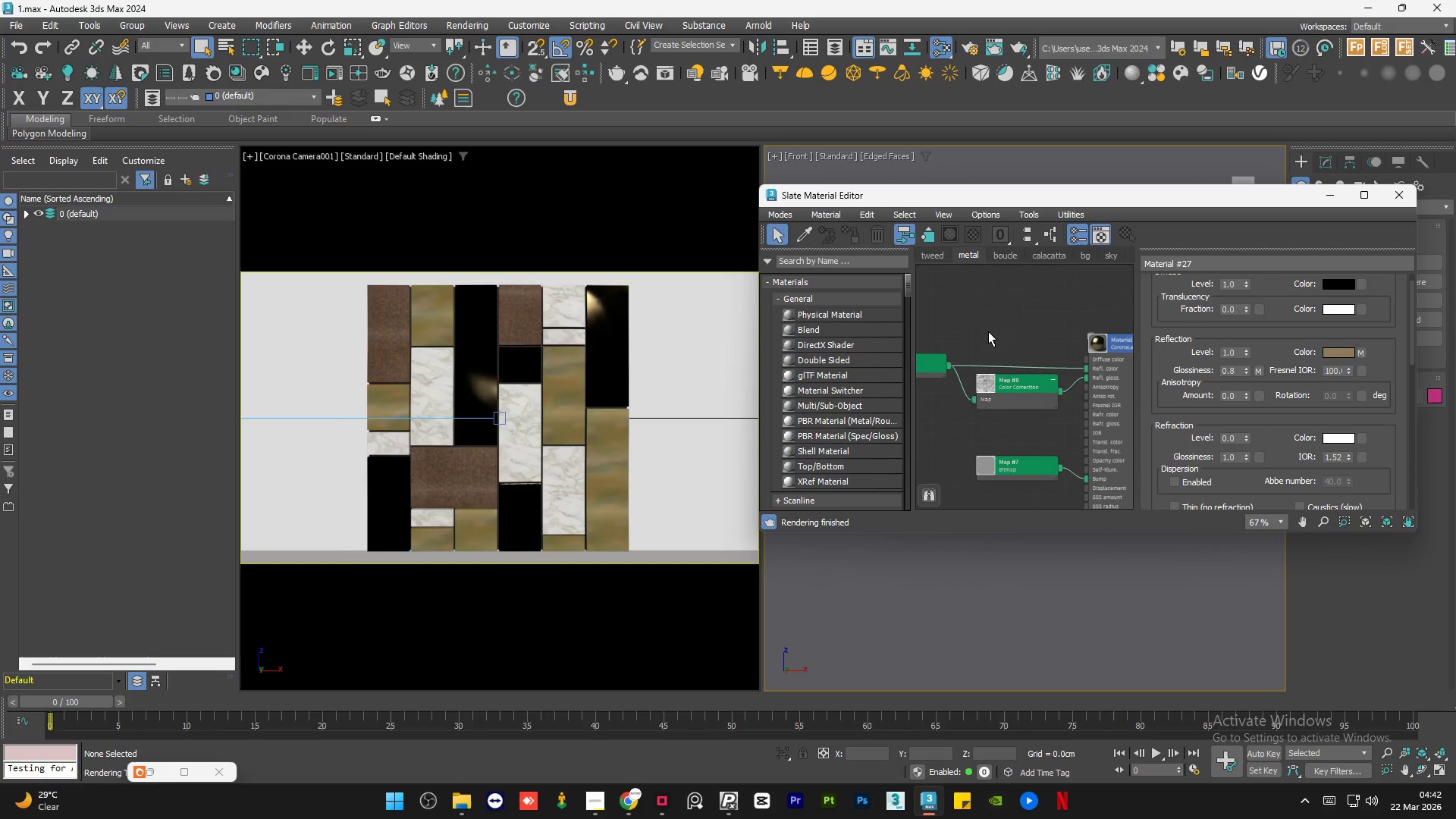 
wait(7.25)
 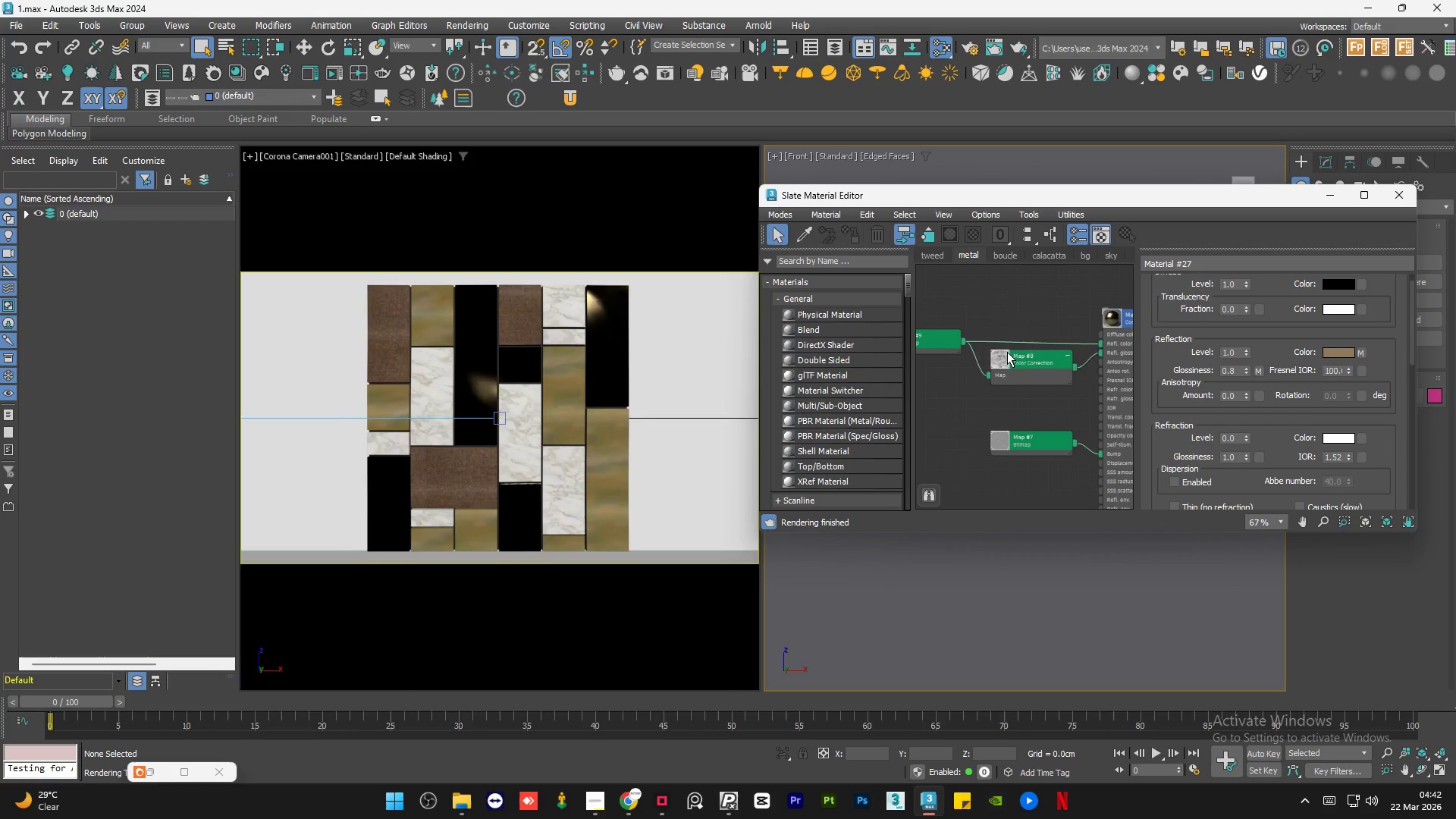 
left_click_drag(start_coordinate=[946, 340], to_coordinate=[931, 341])
 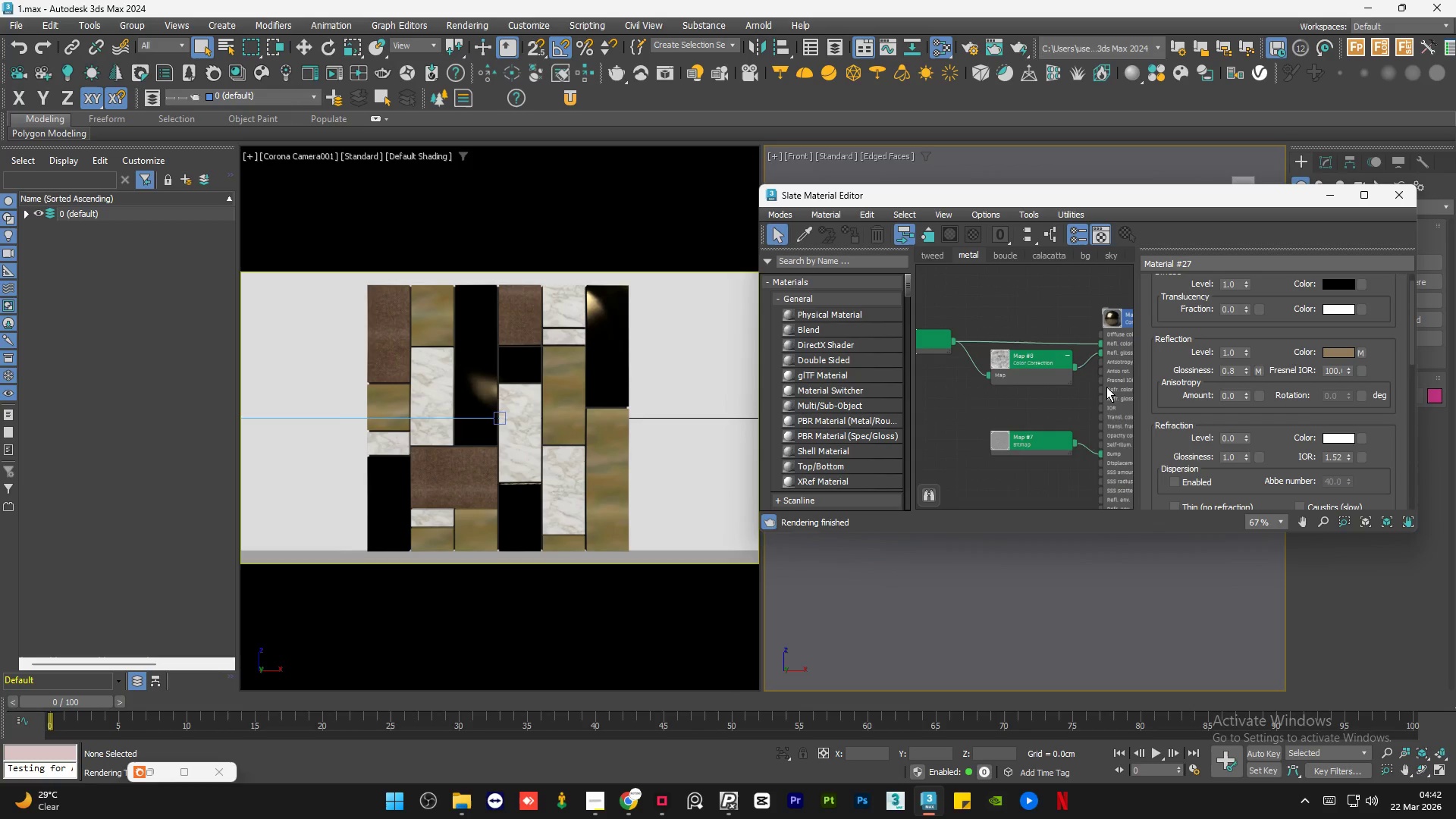 
left_click([1044, 309])
 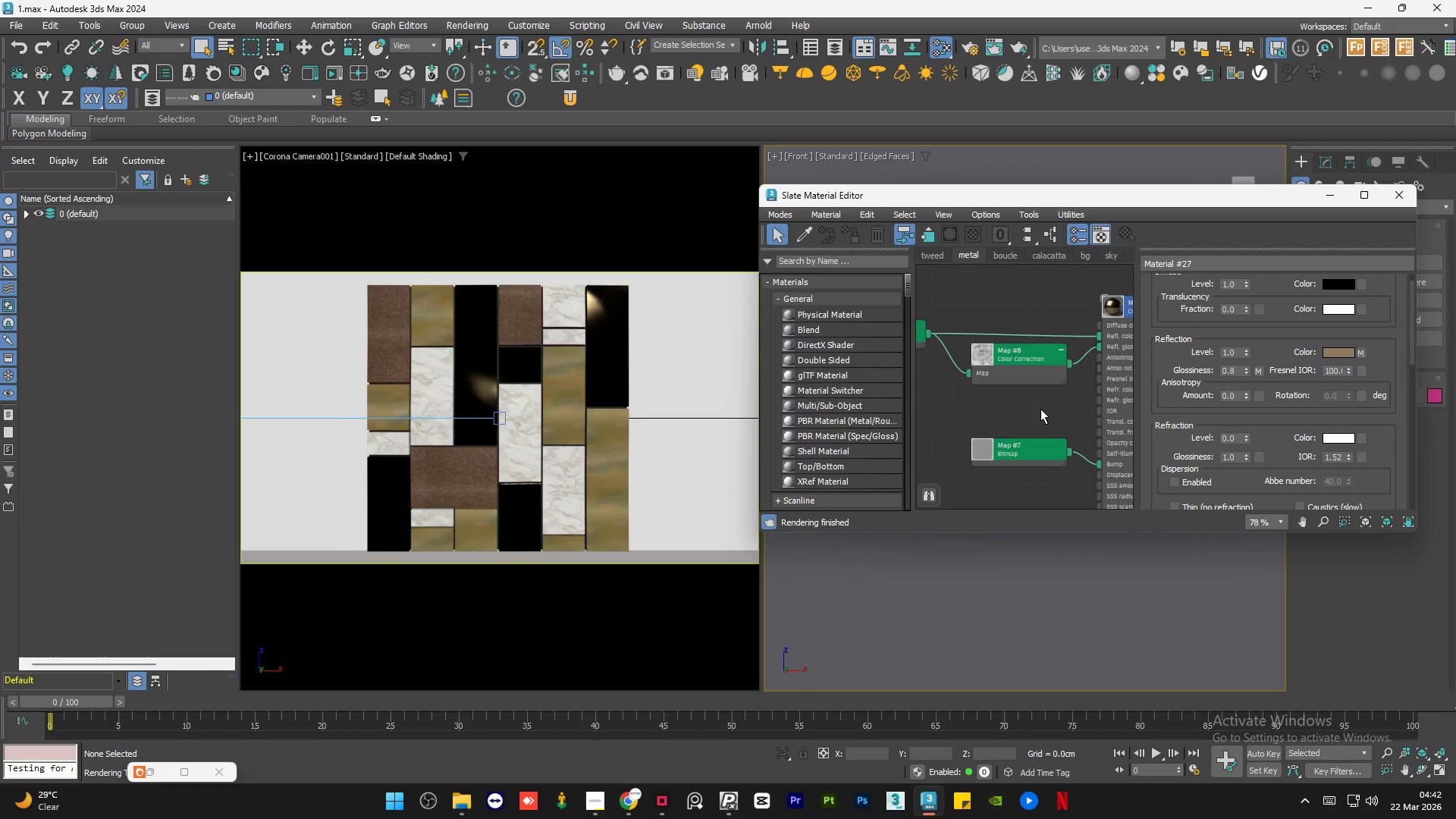 
left_click([1040, 409])
 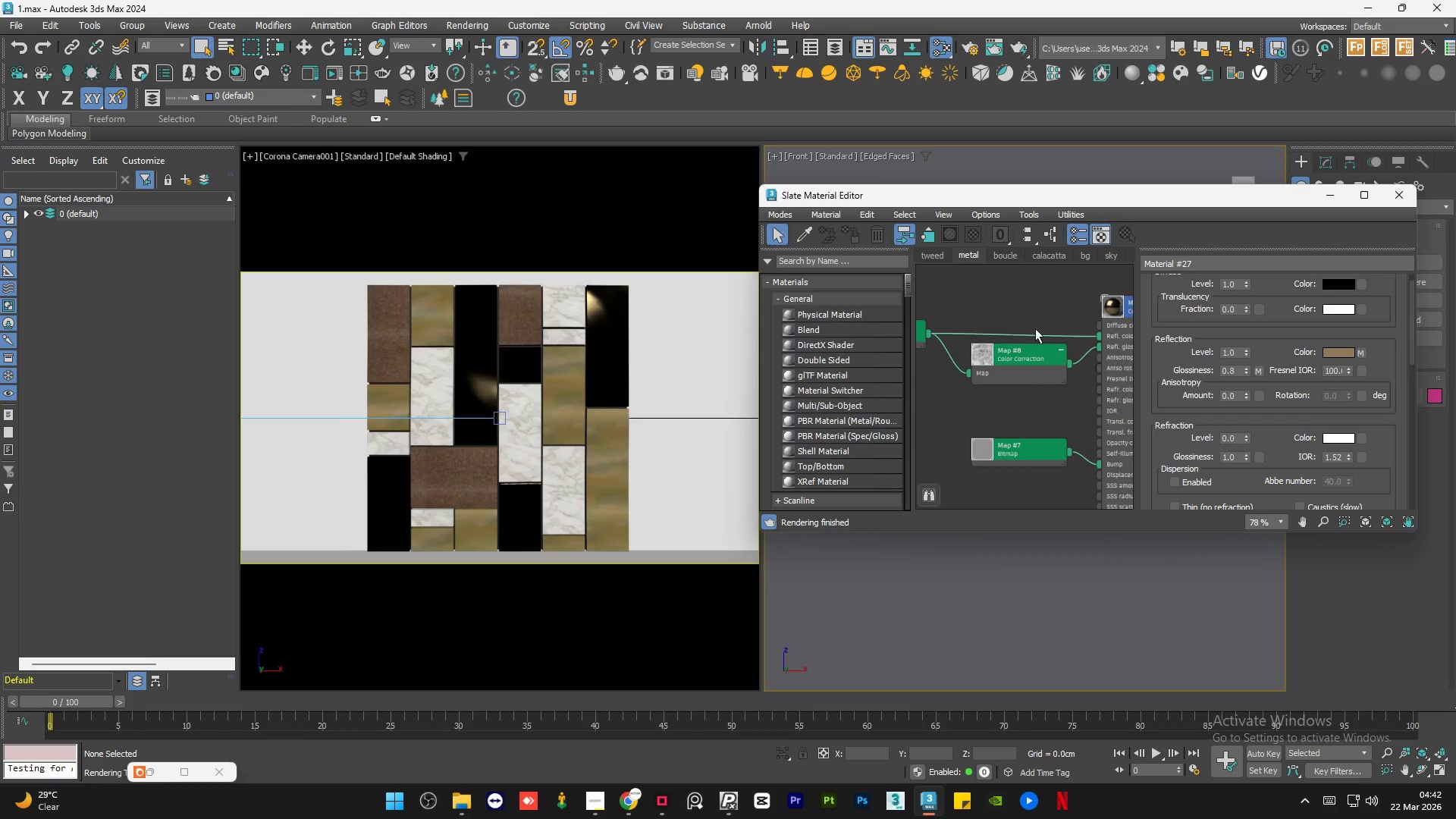 
left_click([1030, 300])
 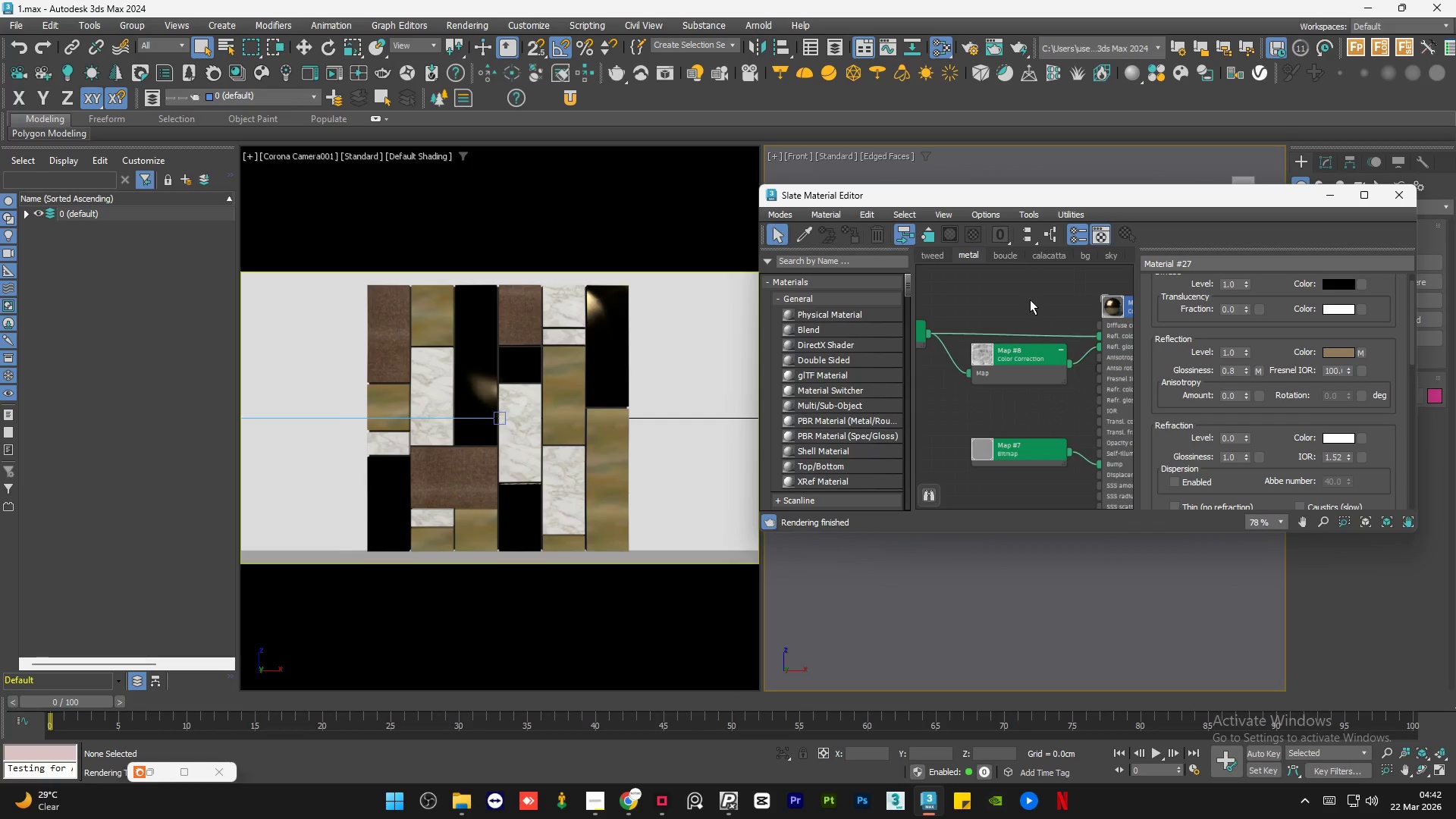 
left_click([1030, 300])
 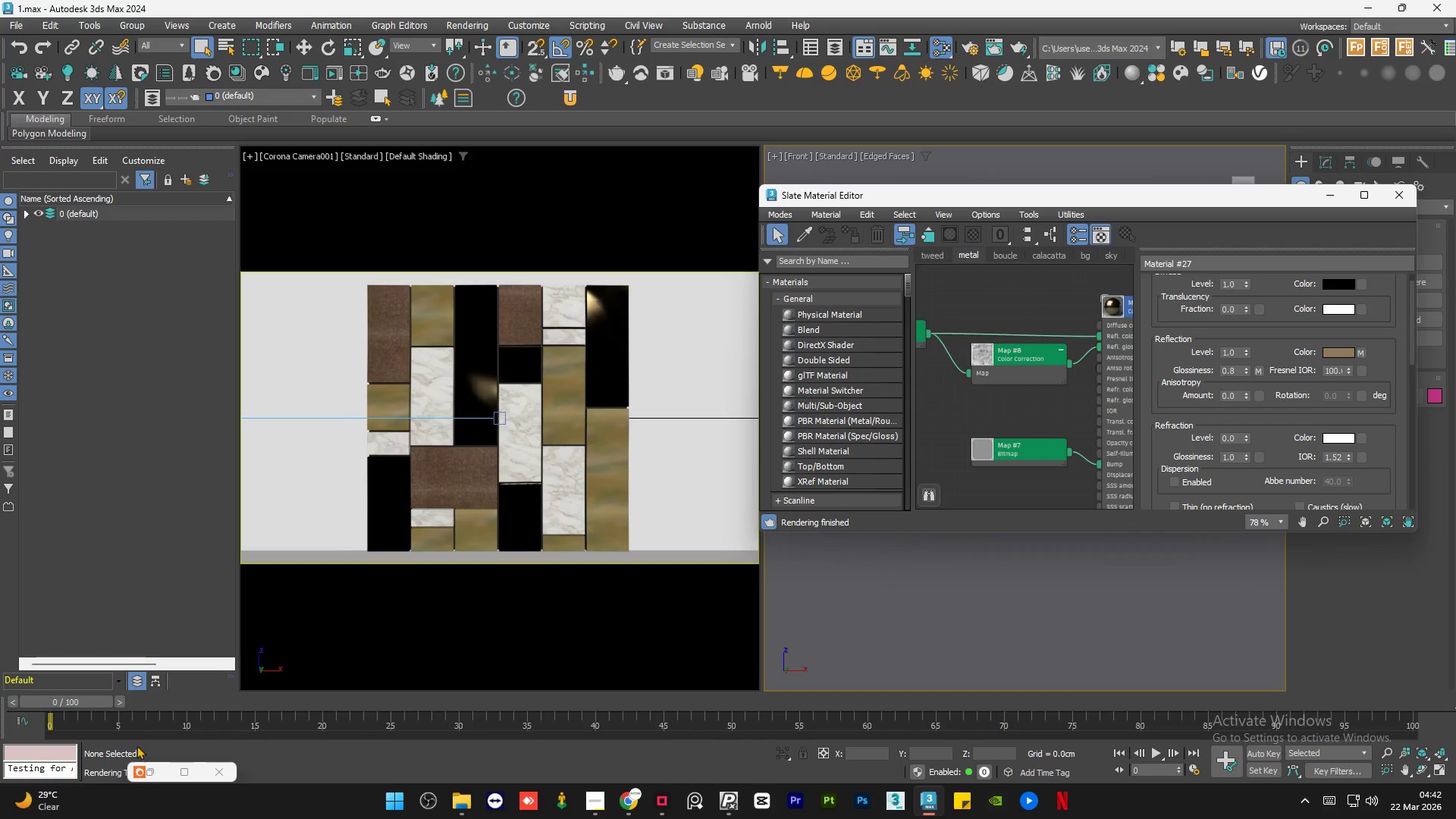 
scroll: coordinate [999, 329], scroll_direction: up, amount: 1.0
 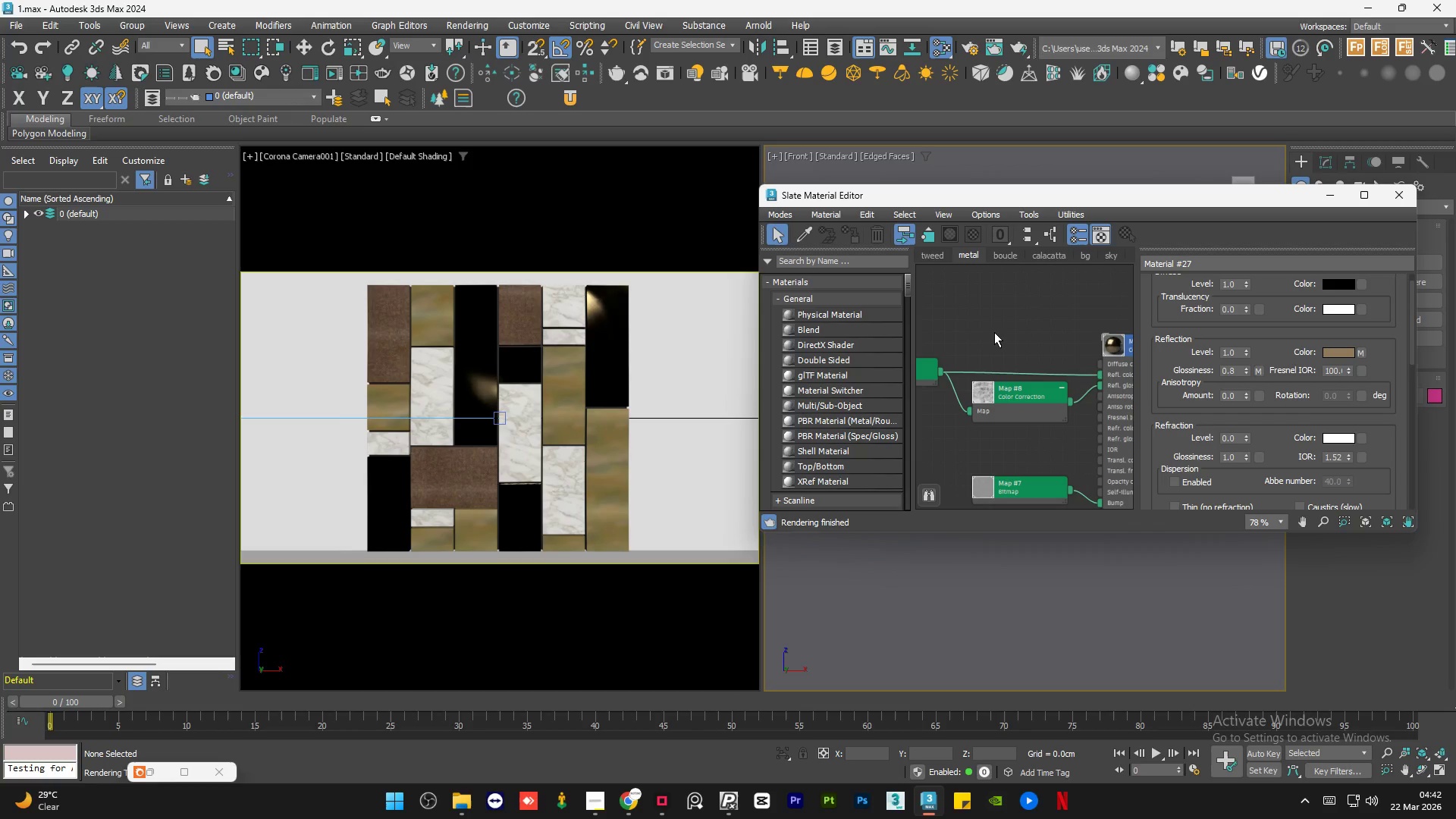 
left_click([157, 766])
 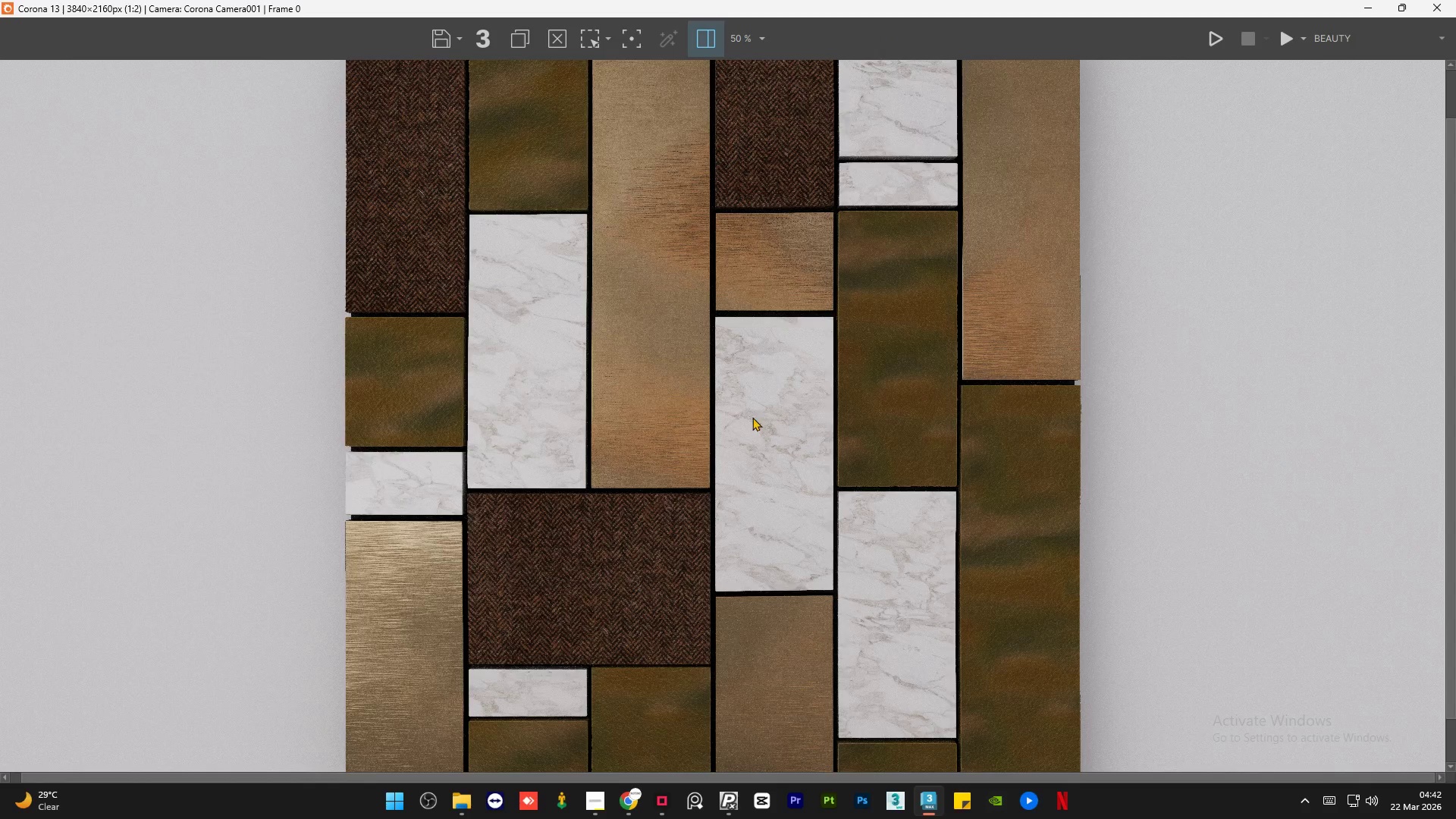 
scroll: coordinate [995, 322], scroll_direction: down, amount: 2.0
 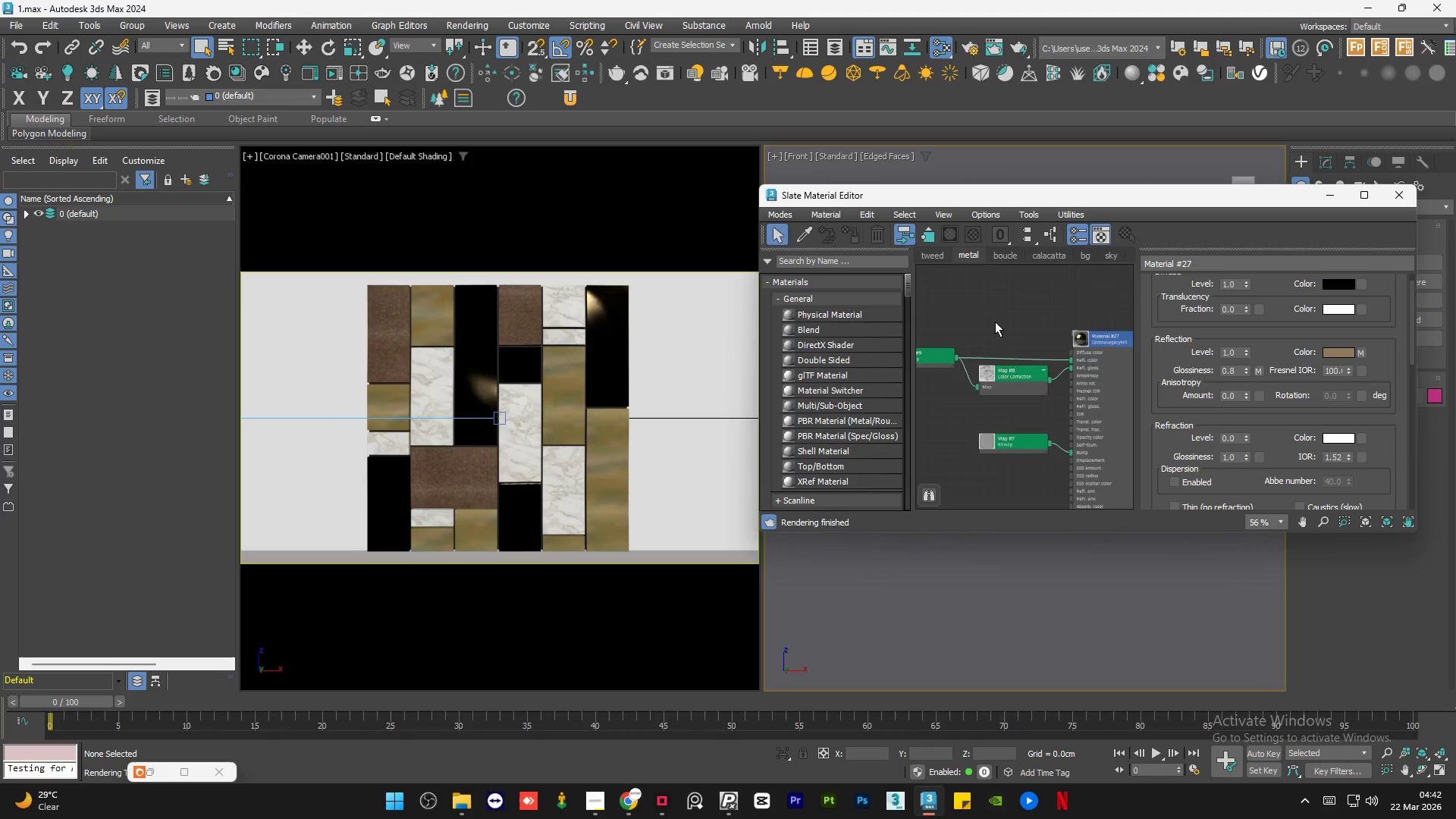 
left_click([1279, 46])
 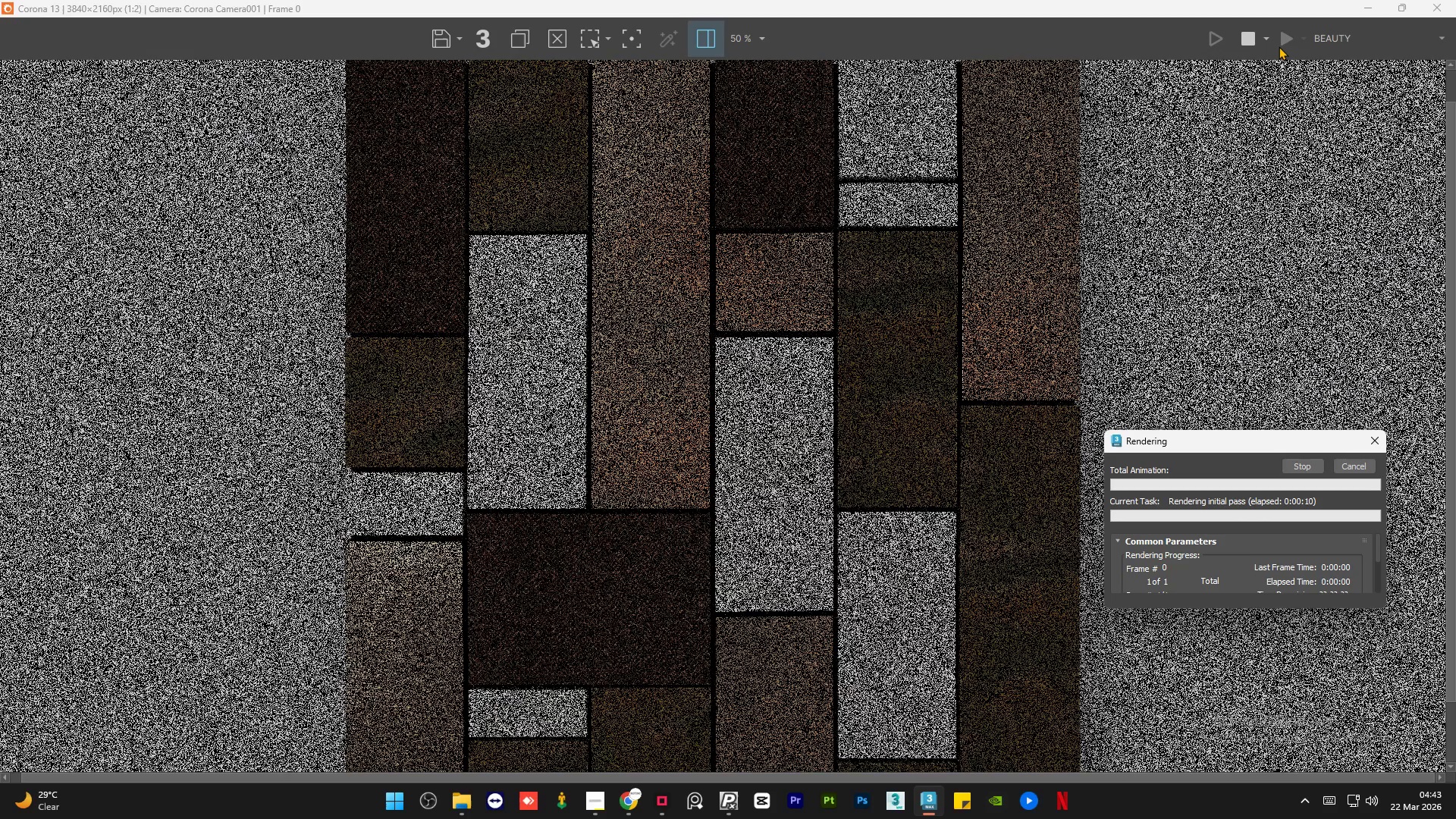 
scroll: coordinate [957, 318], scroll_direction: up, amount: 3.0
 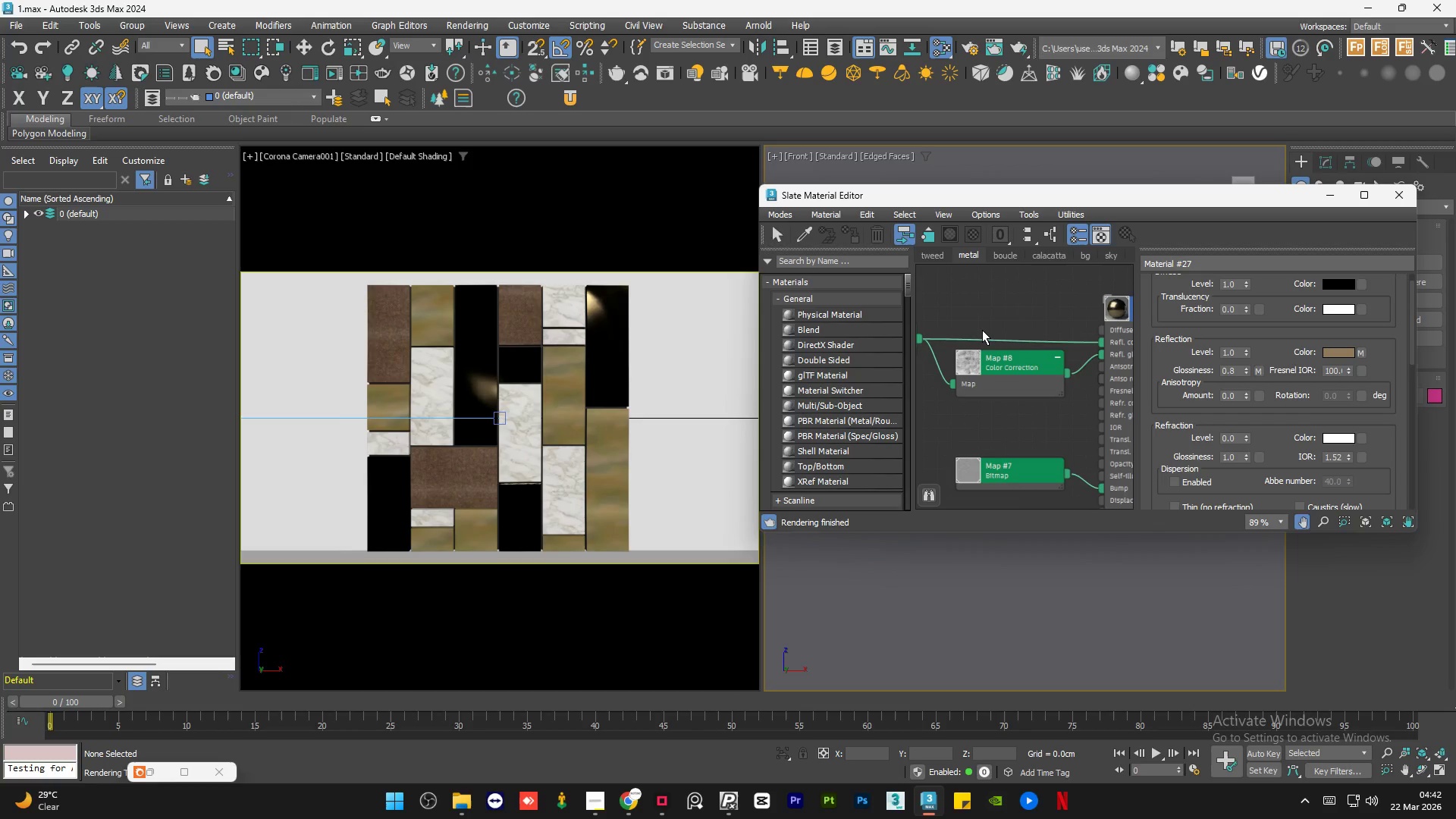 
scroll: coordinate [1097, 348], scroll_direction: down, amount: 2.0
 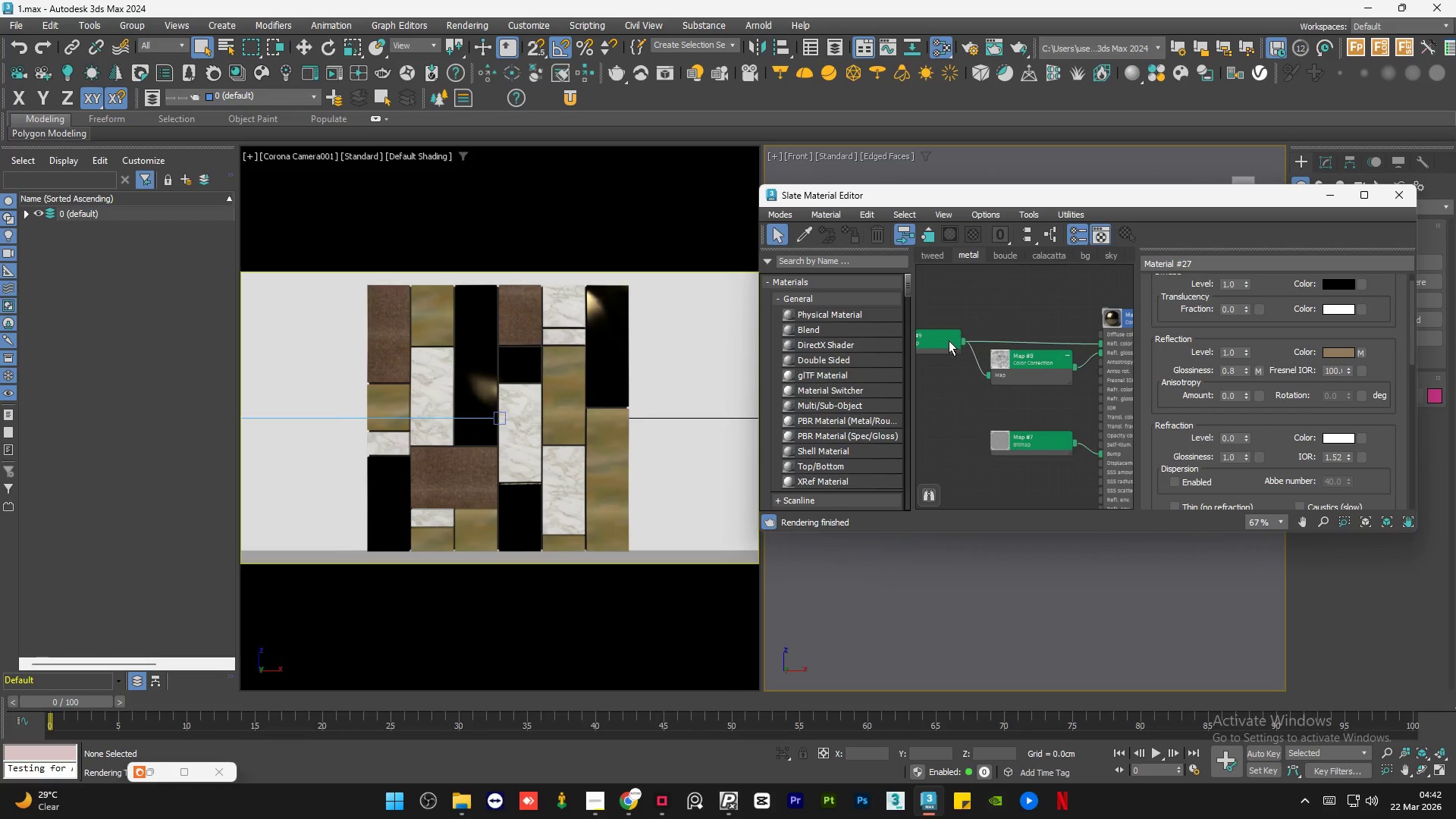 
scroll: coordinate [1108, 388], scroll_direction: up, amount: 1.0
 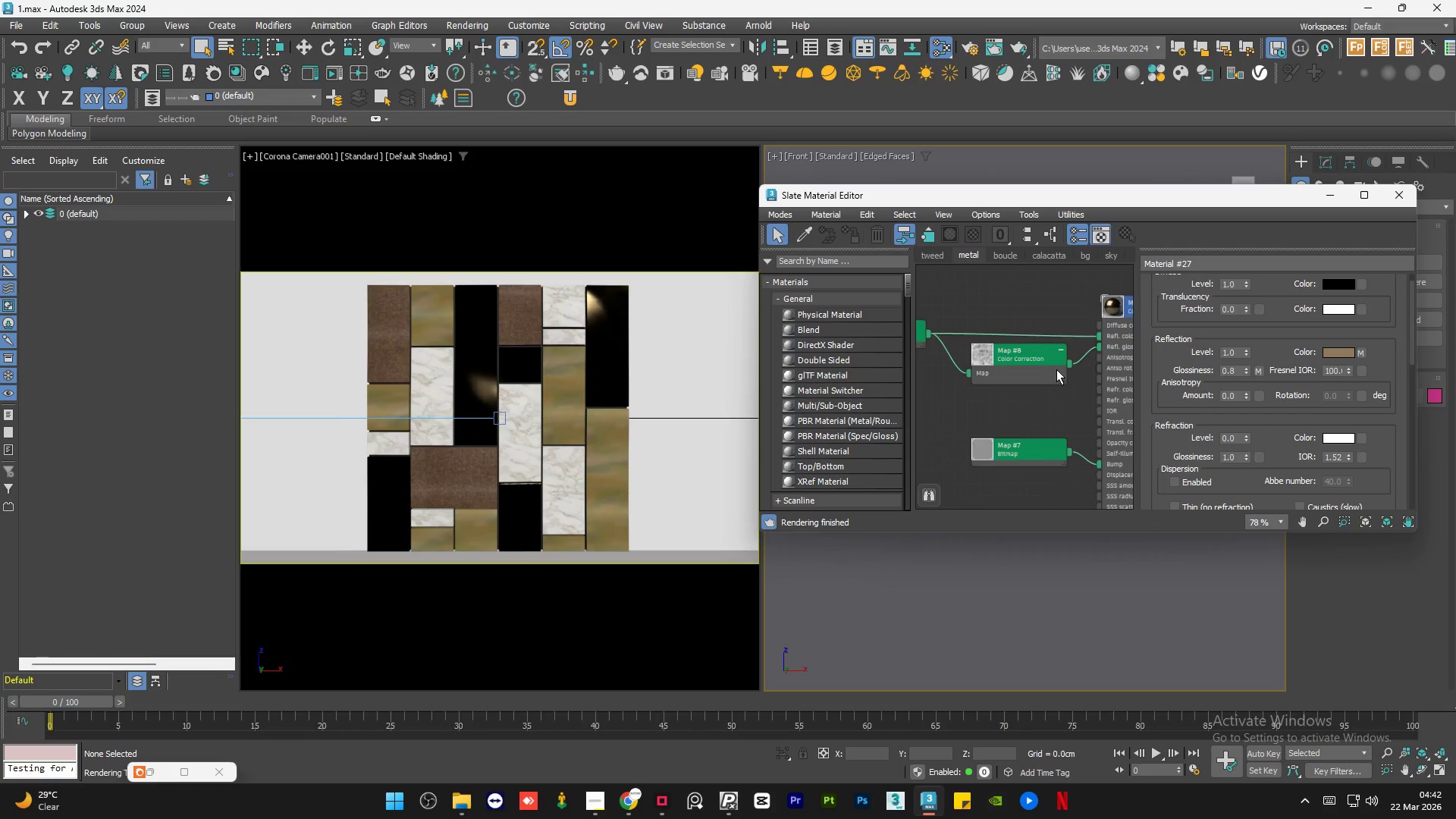 
scroll: coordinate [762, 409], scroll_direction: none, amount: 0.0
 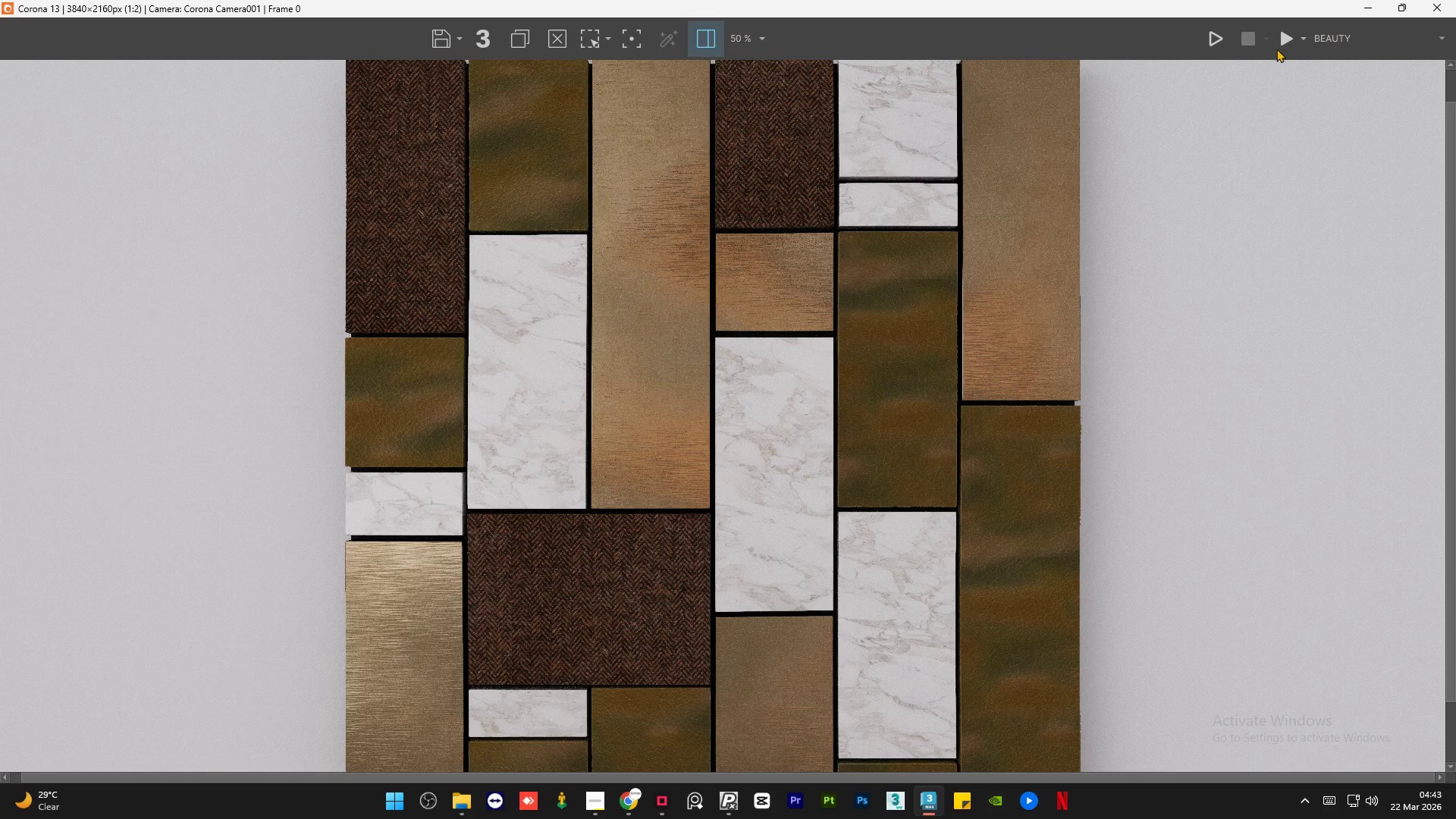 
wait(15.36)
 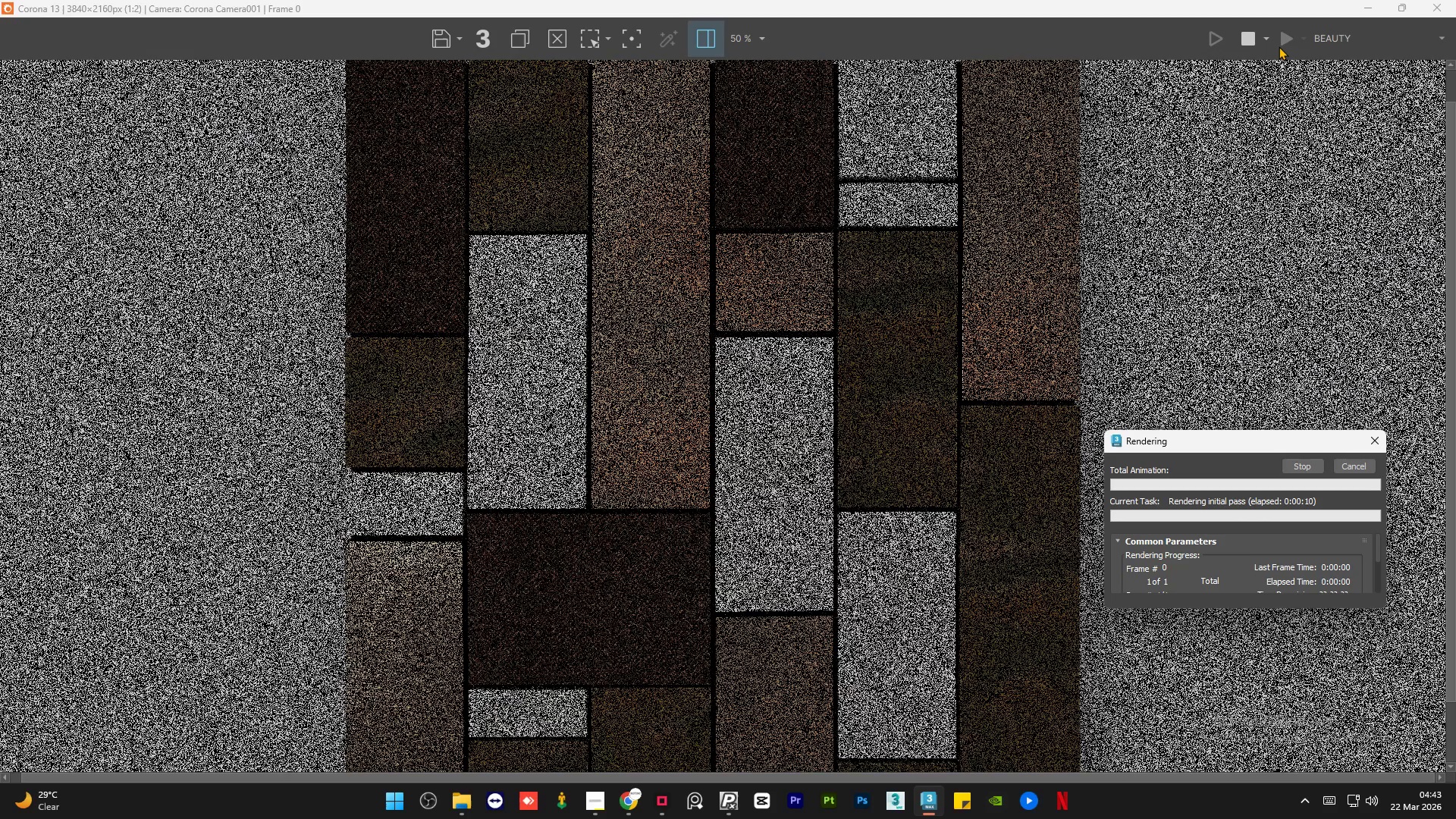 
scroll: coordinate [869, 199], scroll_direction: up, amount: 2.0
 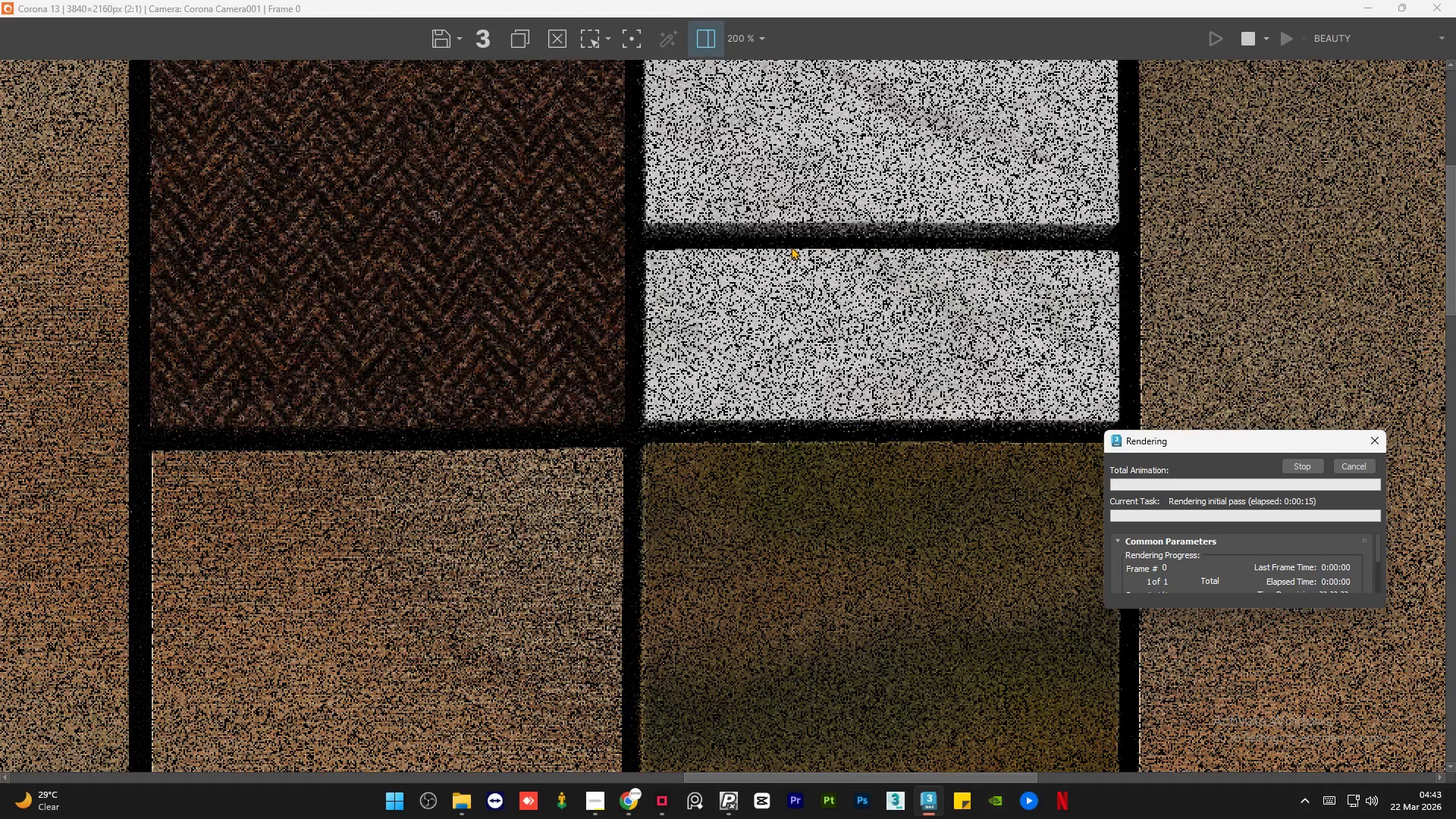 
scroll: coordinate [922, 391], scroll_direction: down, amount: 2.0
 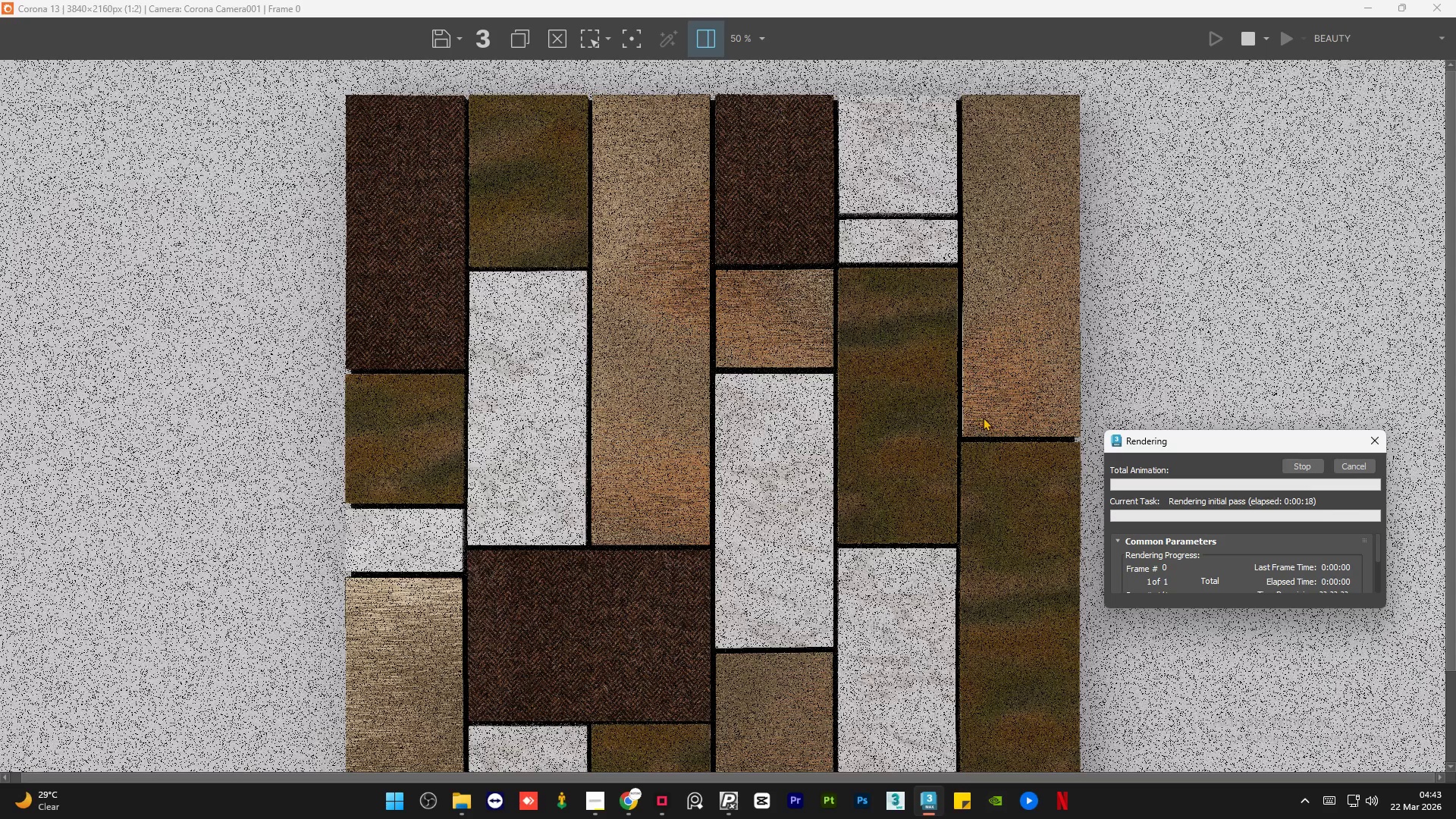 
scroll: coordinate [987, 416], scroll_direction: up, amount: 2.0
 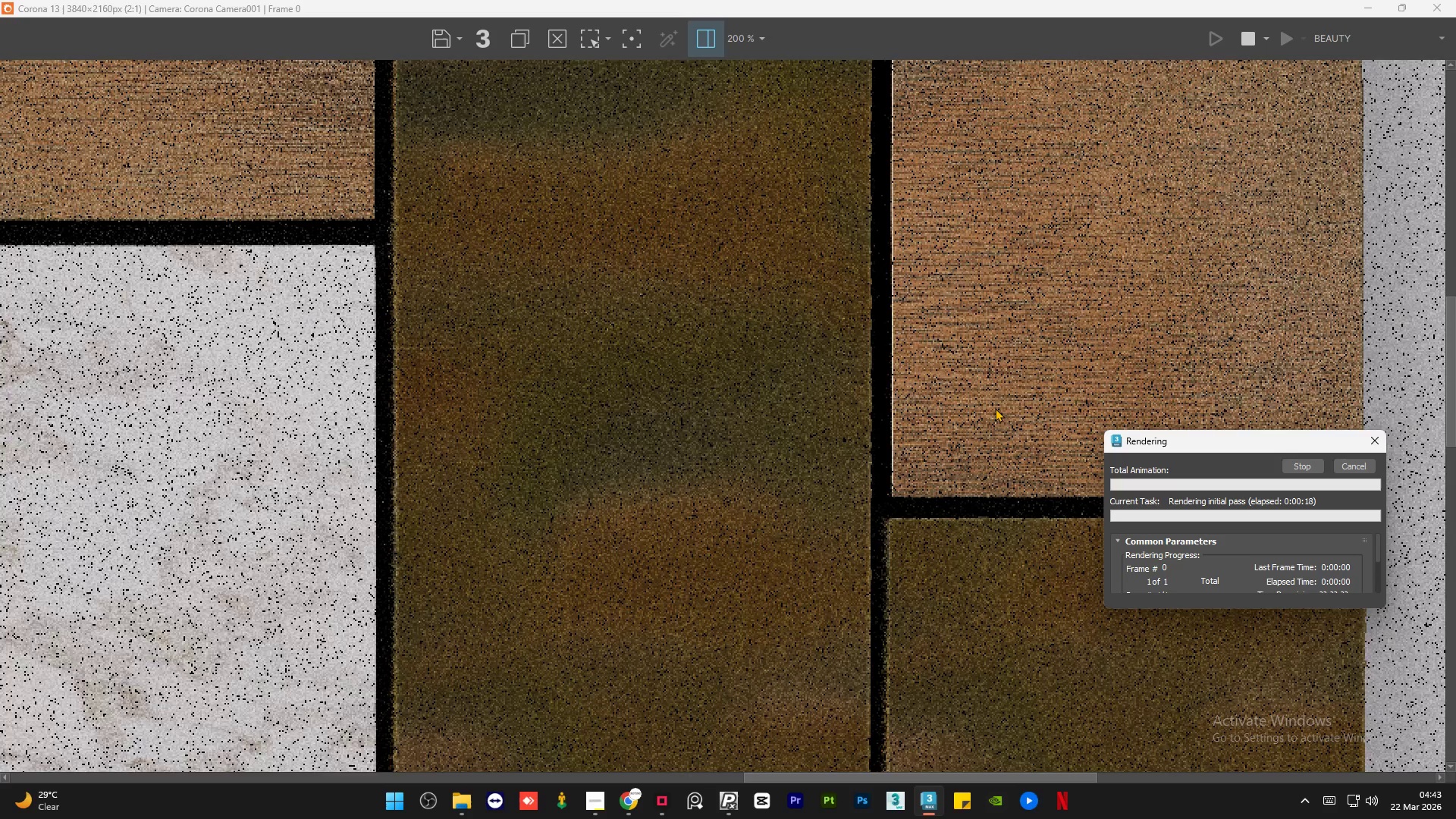 
scroll: coordinate [995, 408], scroll_direction: down, amount: 1.0
 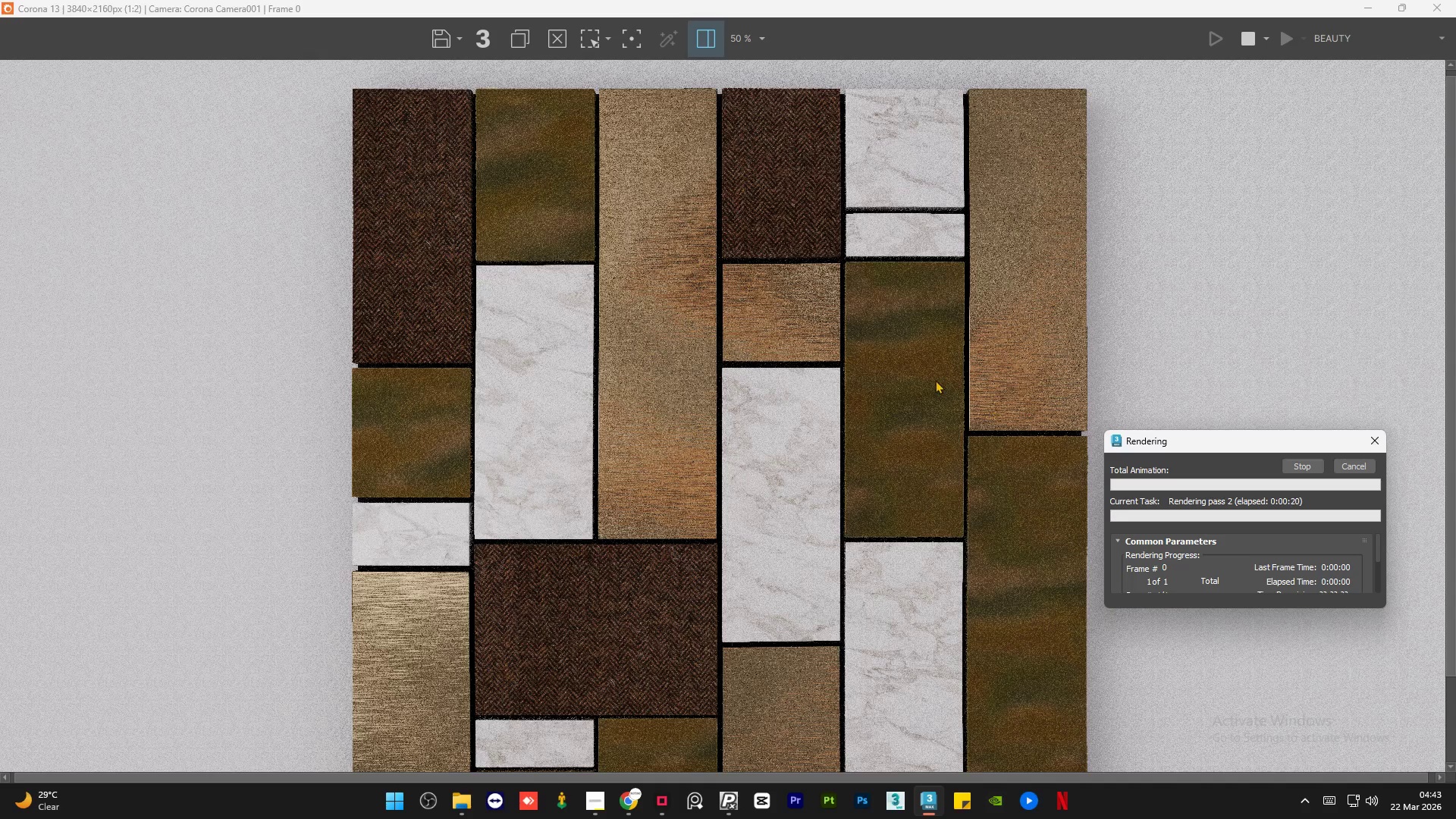 
scroll: coordinate [686, 263], scroll_direction: up, amount: 2.0
 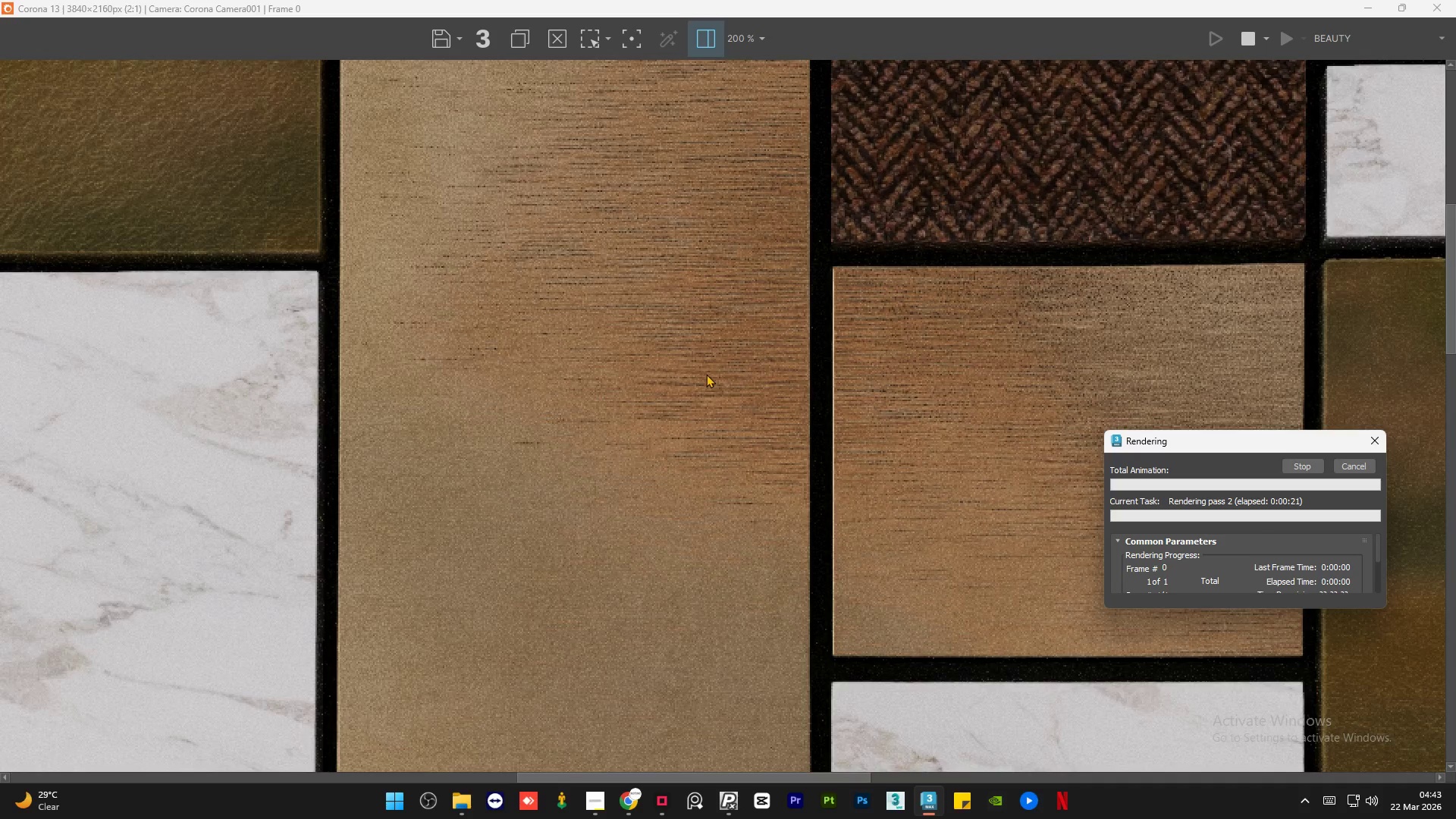 
scroll: coordinate [707, 377], scroll_direction: down, amount: 2.0
 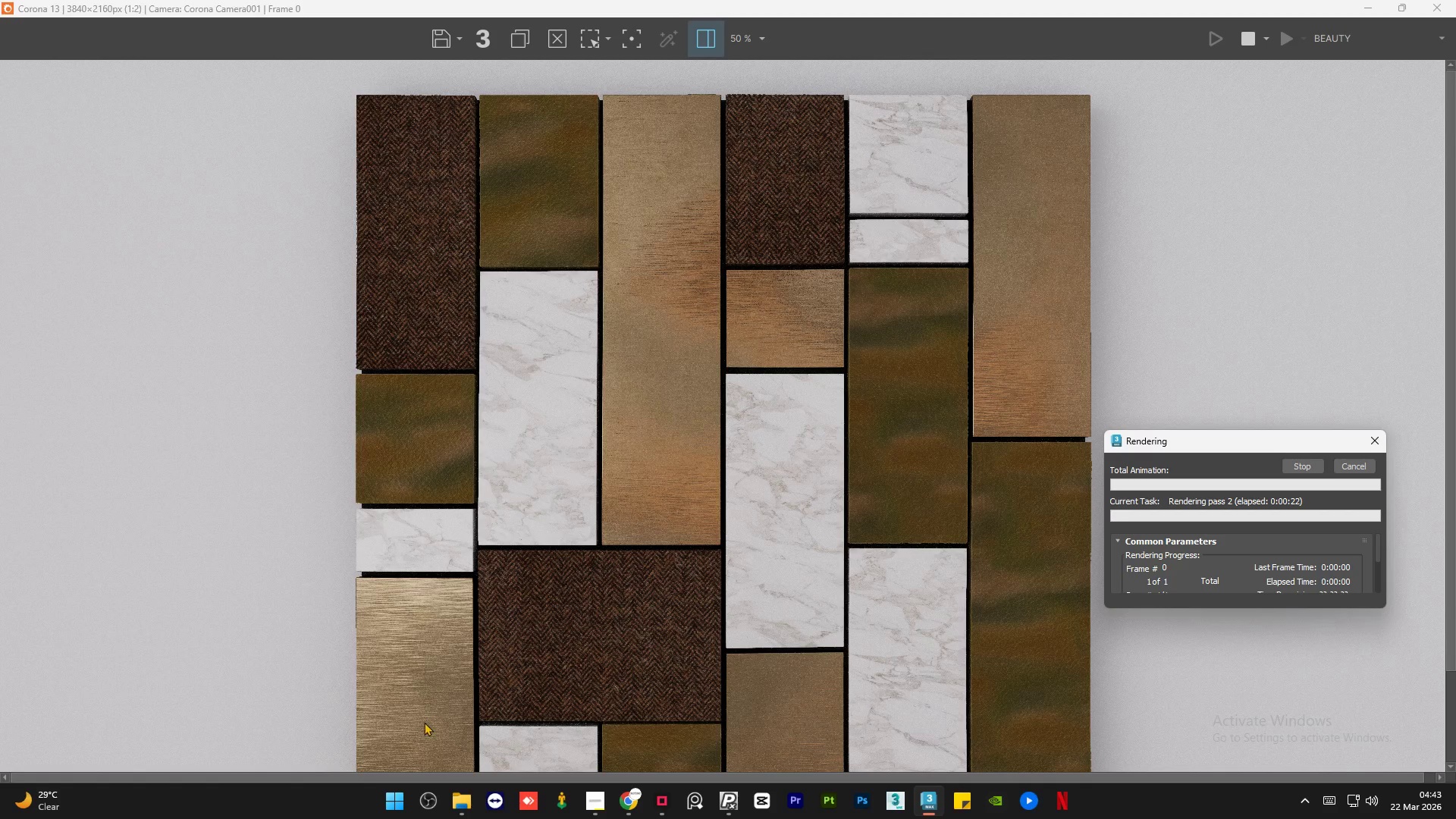 
scroll: coordinate [423, 726], scroll_direction: up, amount: 2.0
 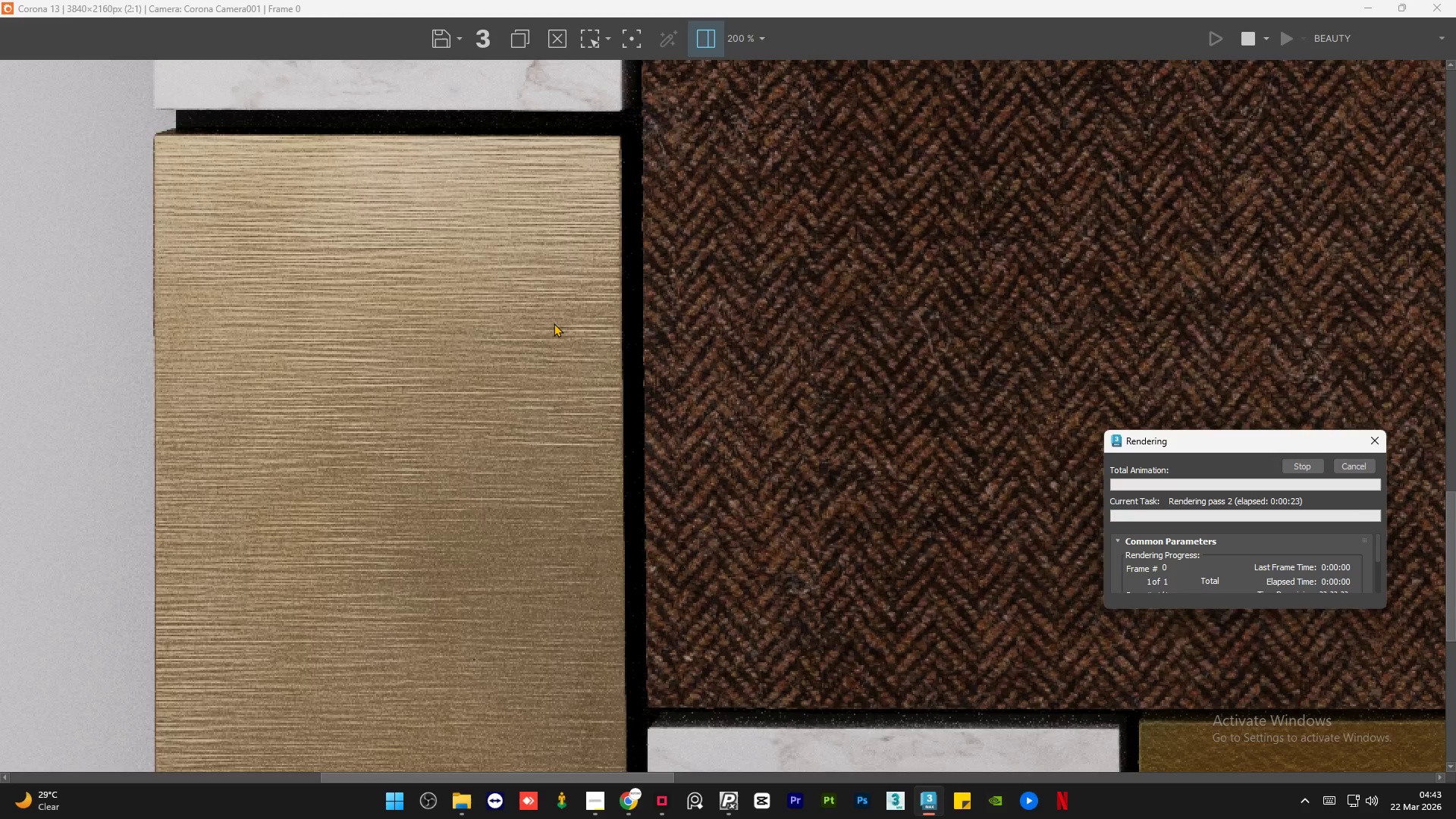 
scroll: coordinate [554, 323], scroll_direction: down, amount: 2.0
 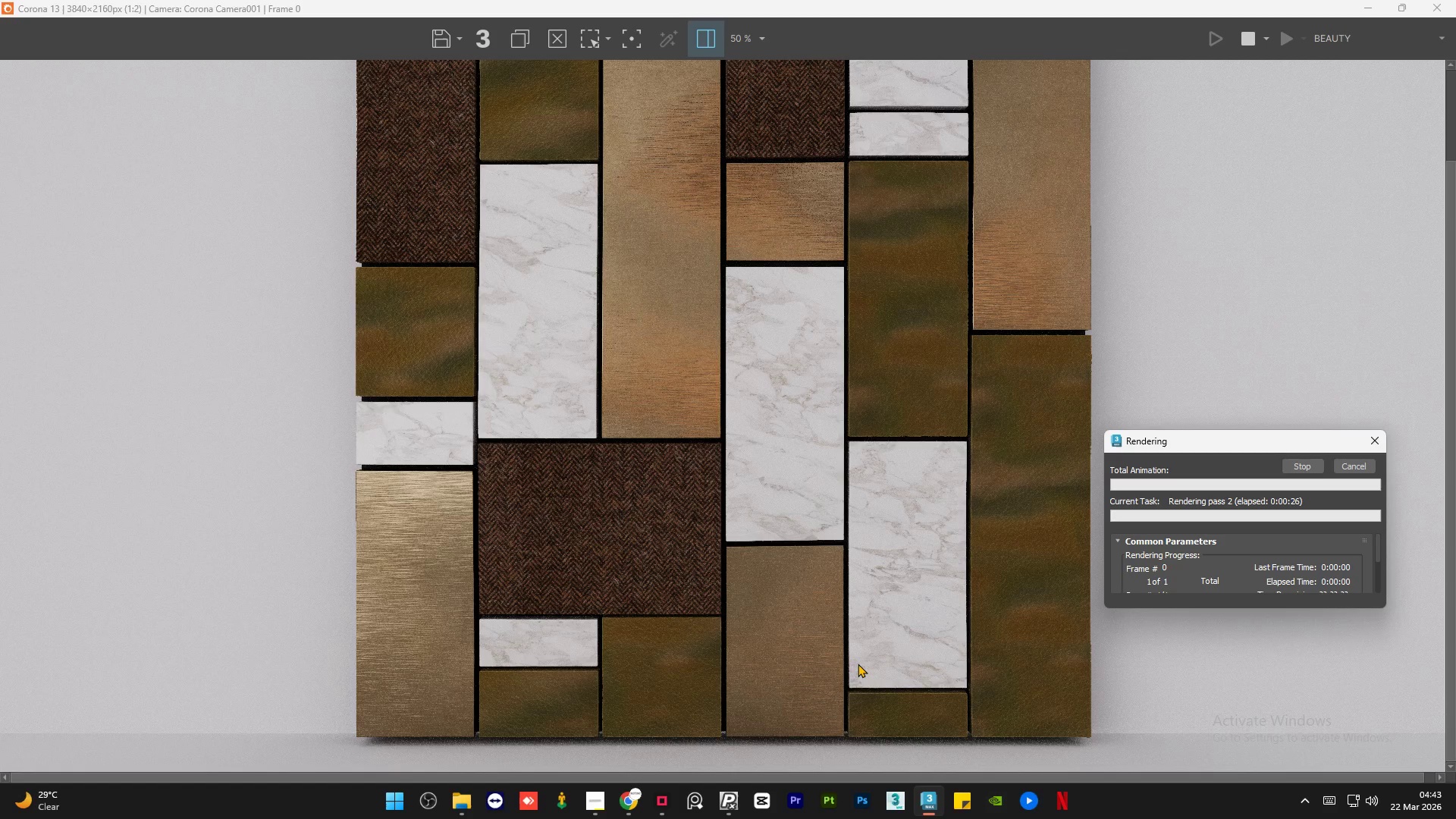 
scroll: coordinate [858, 664], scroll_direction: up, amount: 1.0
 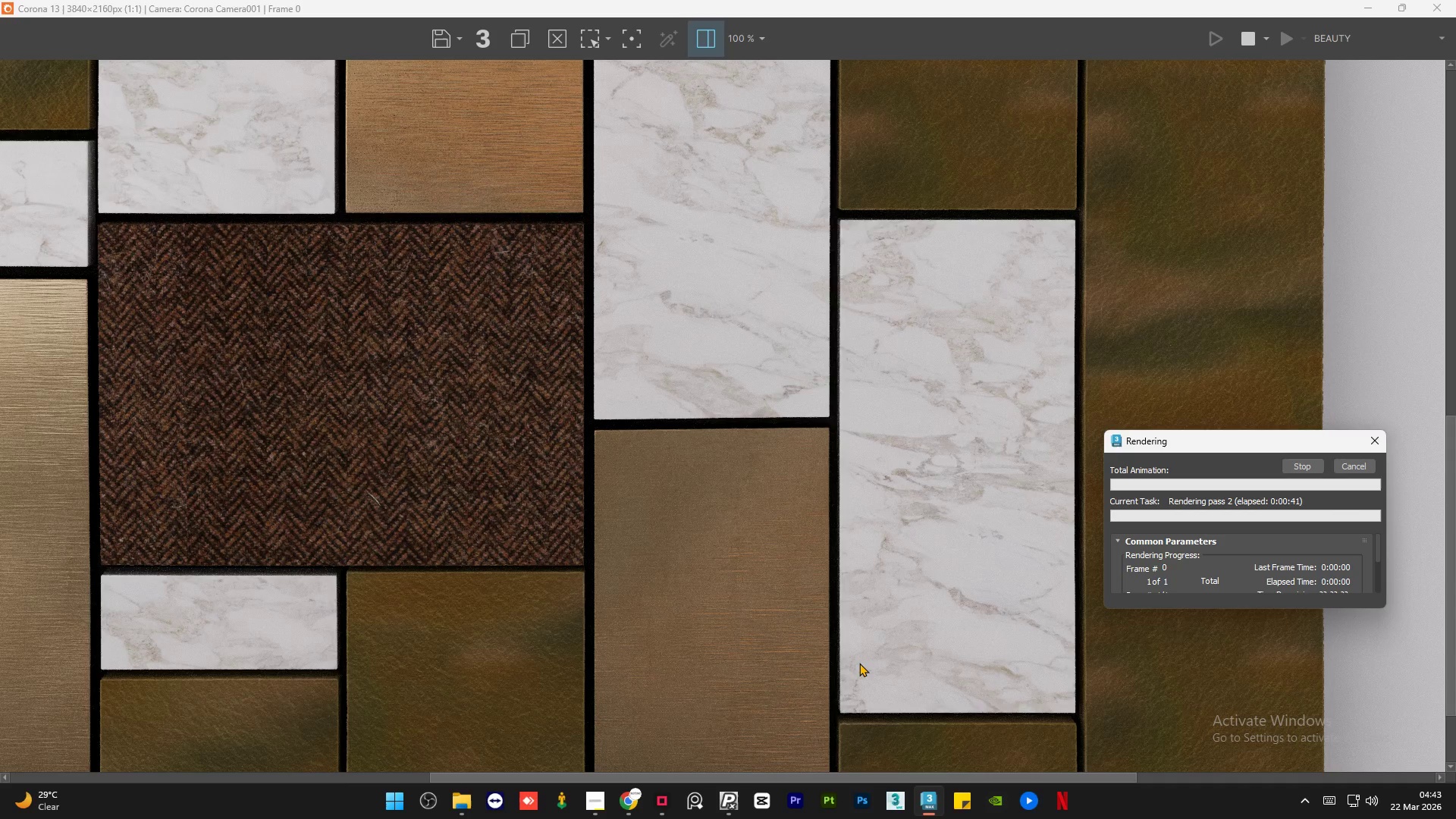 
wait(35.78)
 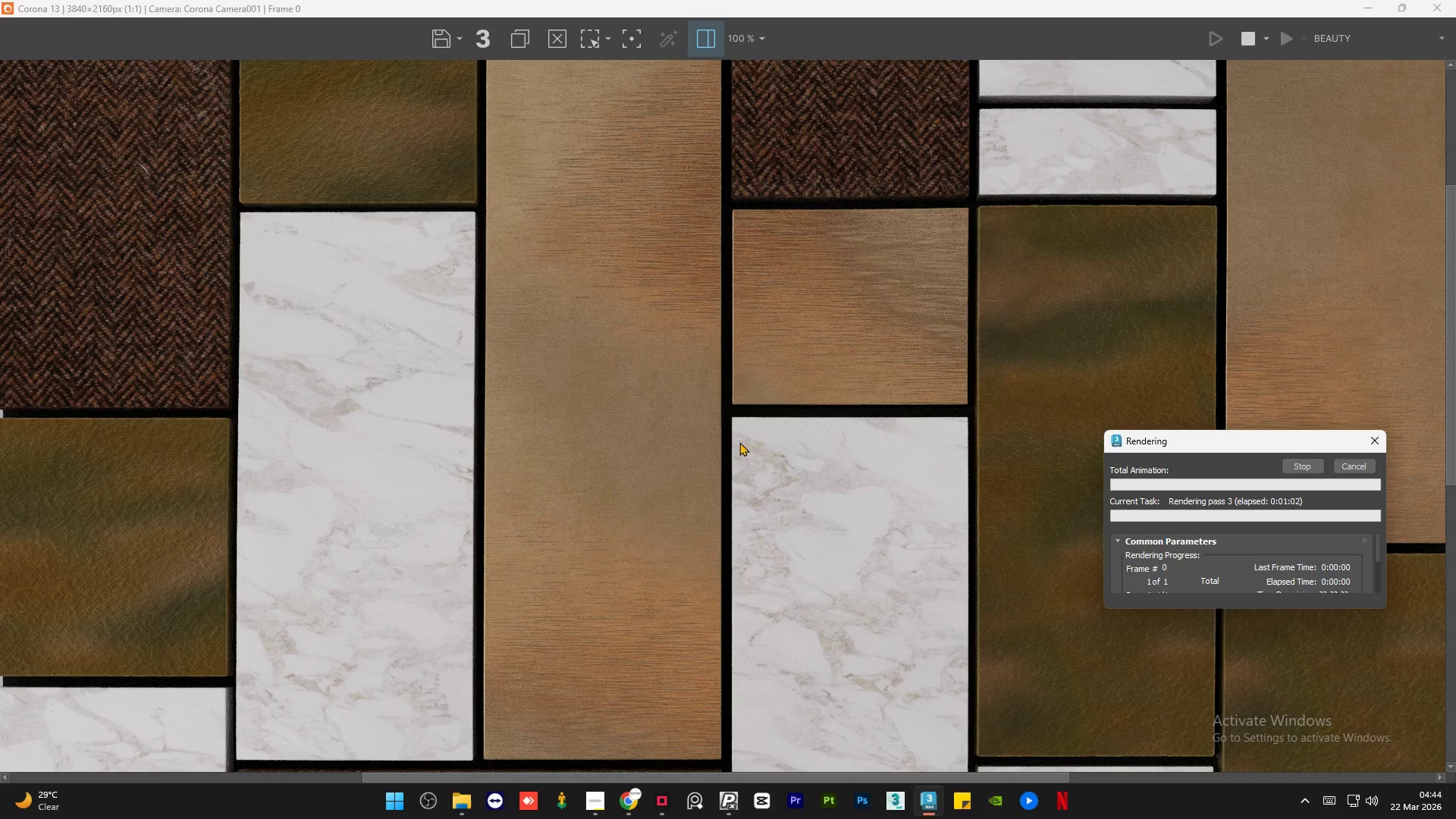 
left_click([1371, 465])
 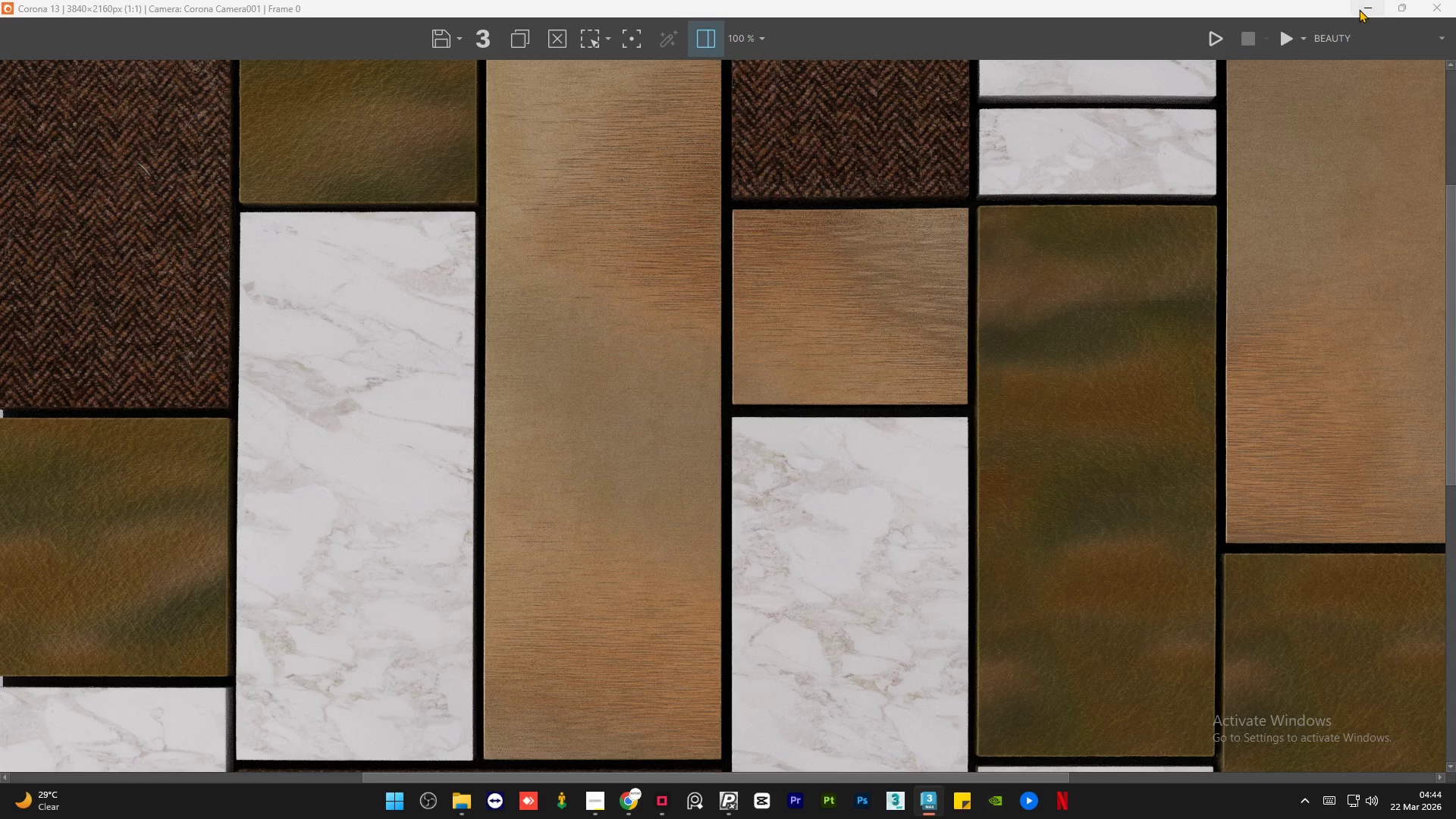 
scroll: coordinate [735, 475], scroll_direction: down, amount: 1.0
 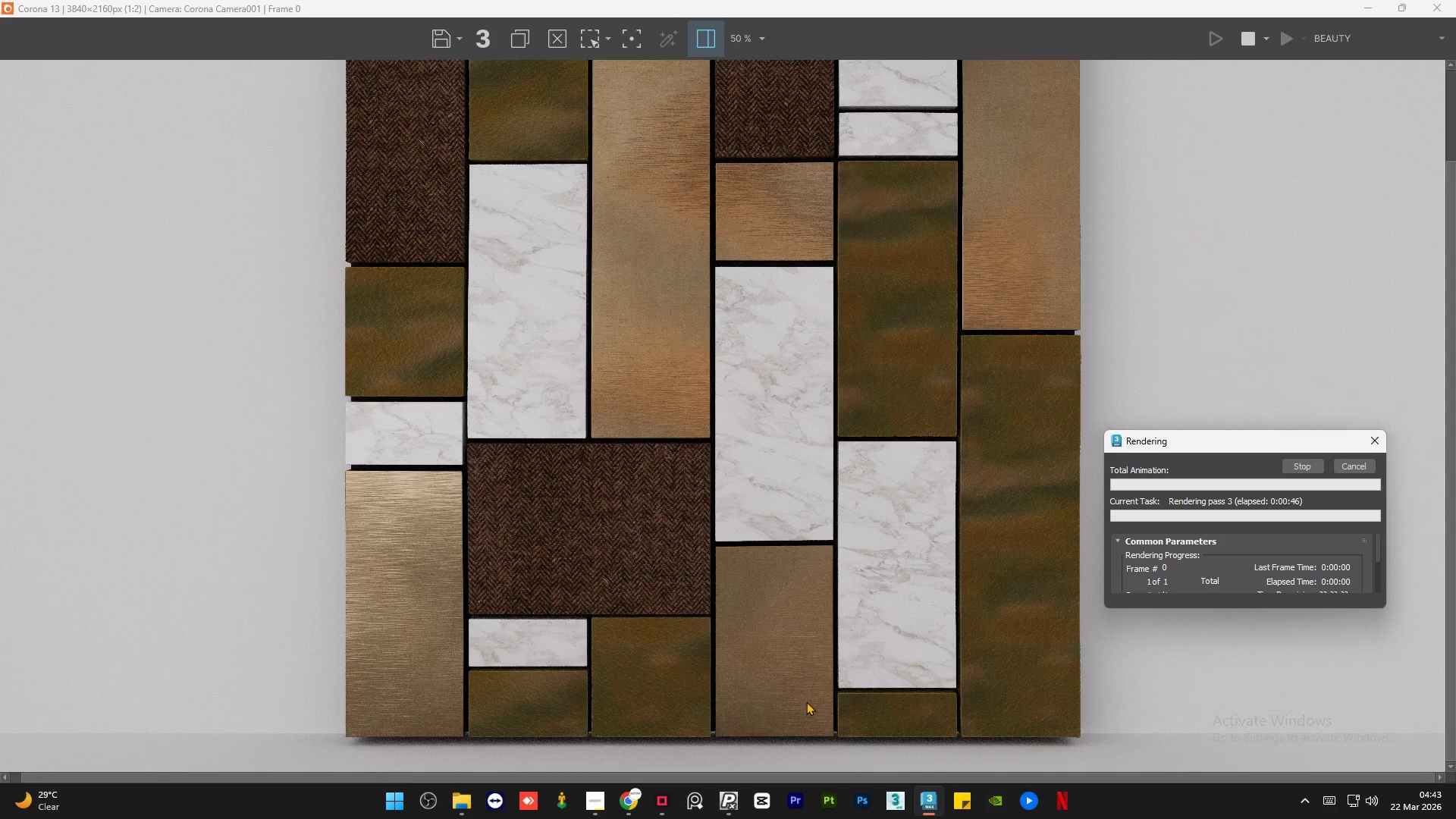 
left_click([1365, 5])
 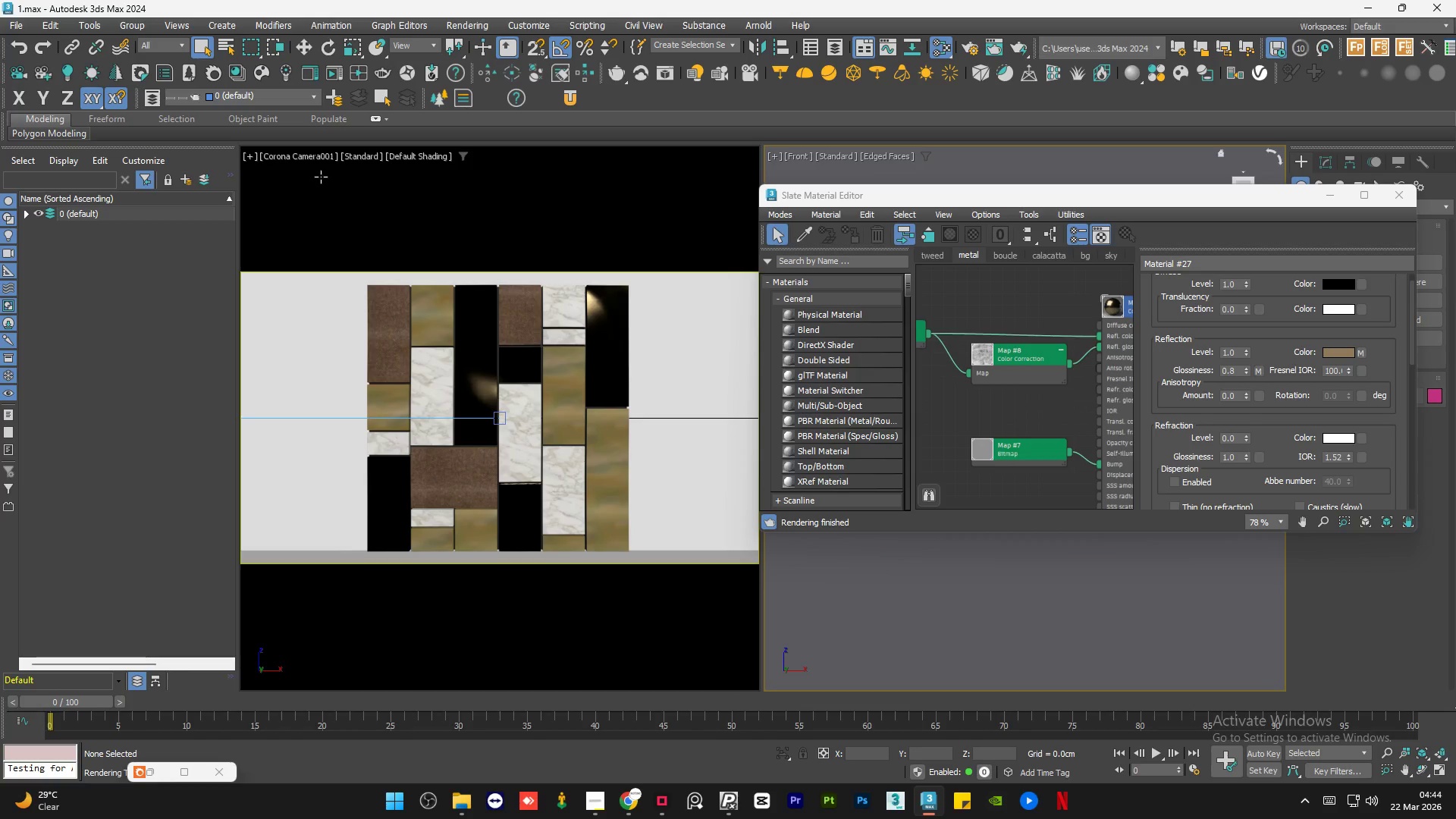 
scroll: coordinate [805, 702], scroll_direction: up, amount: 2.0
 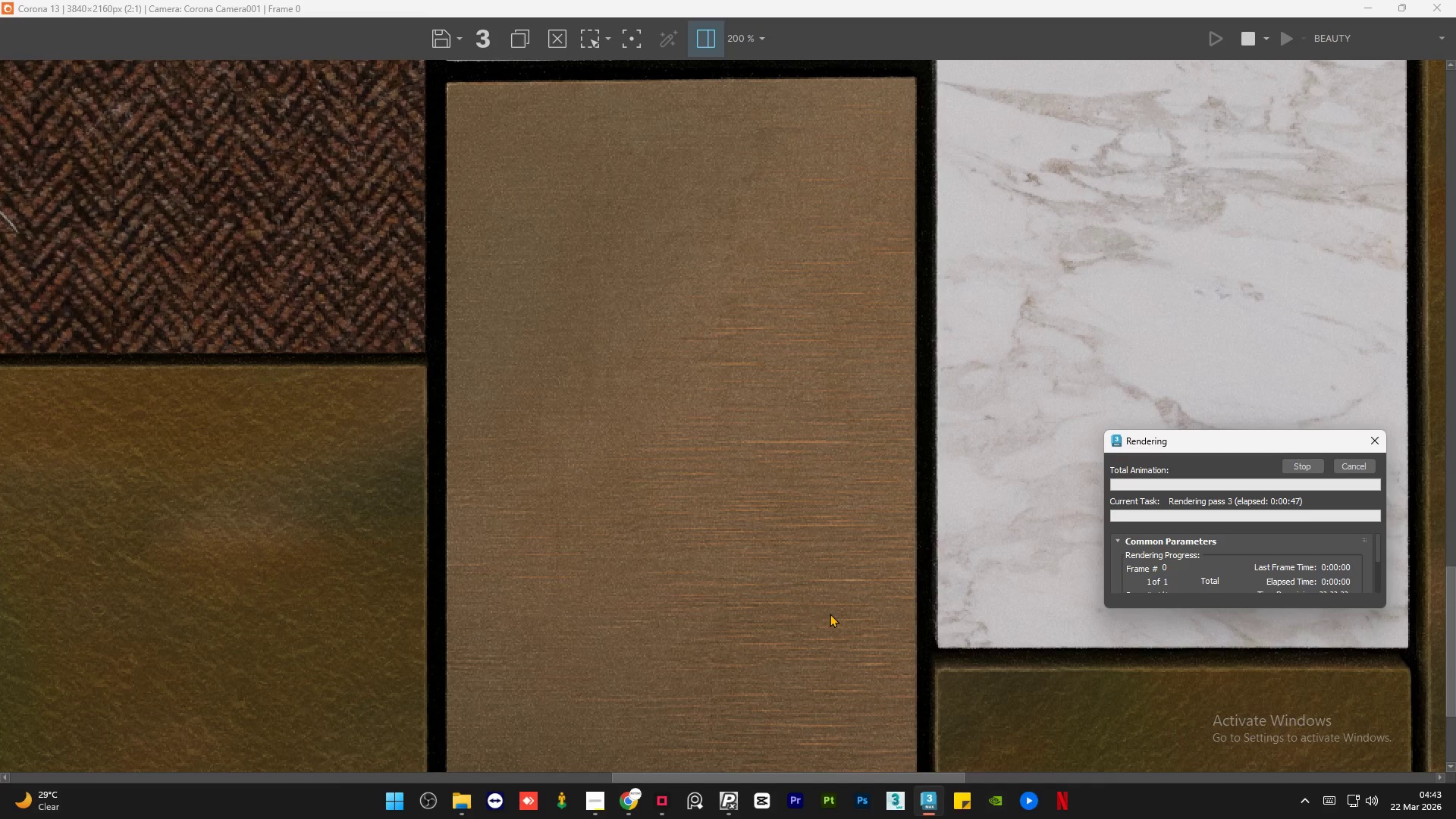 
scroll: coordinate [830, 613], scroll_direction: down, amount: 1.0
 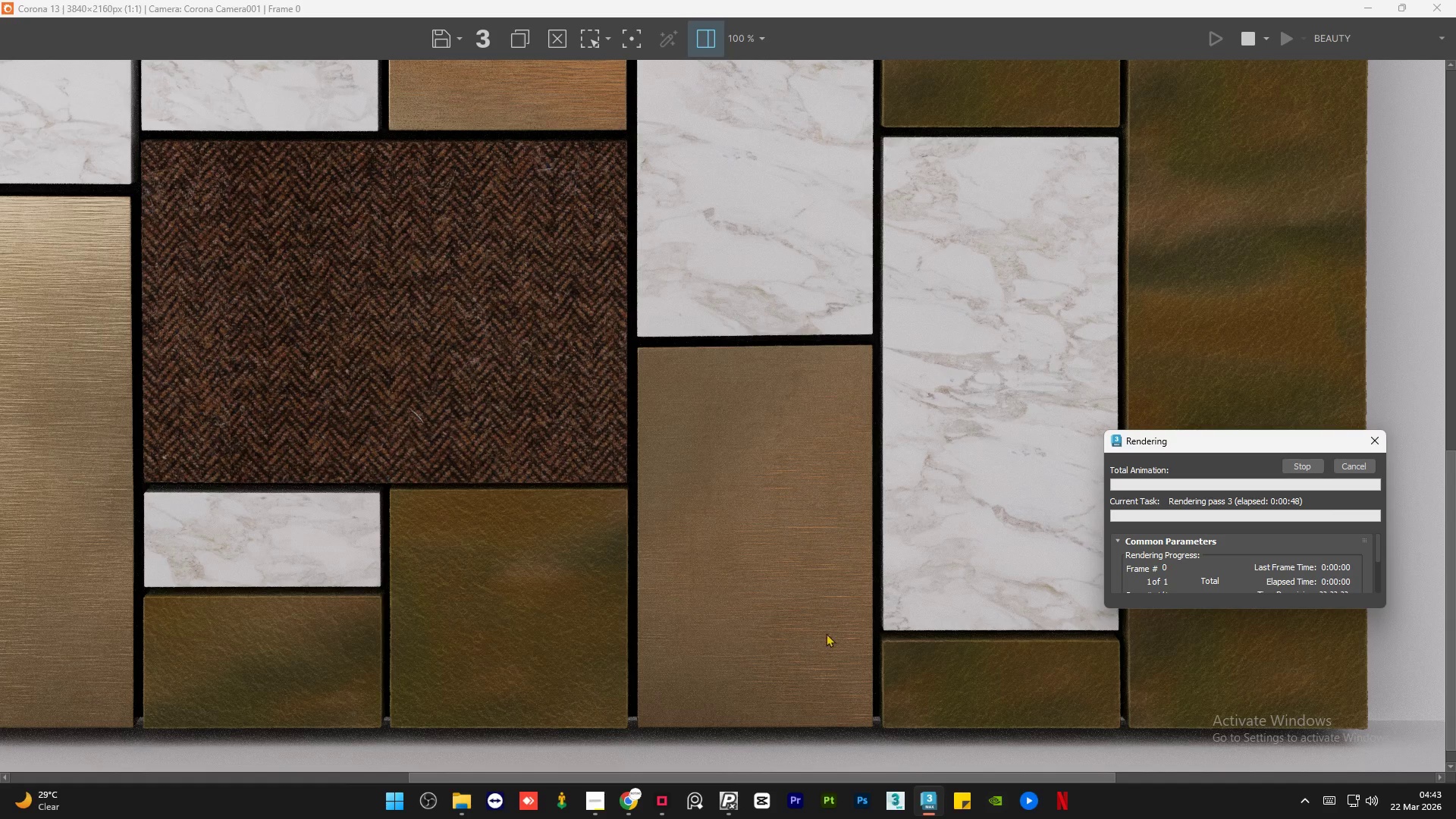 
left_click([322, 153])
 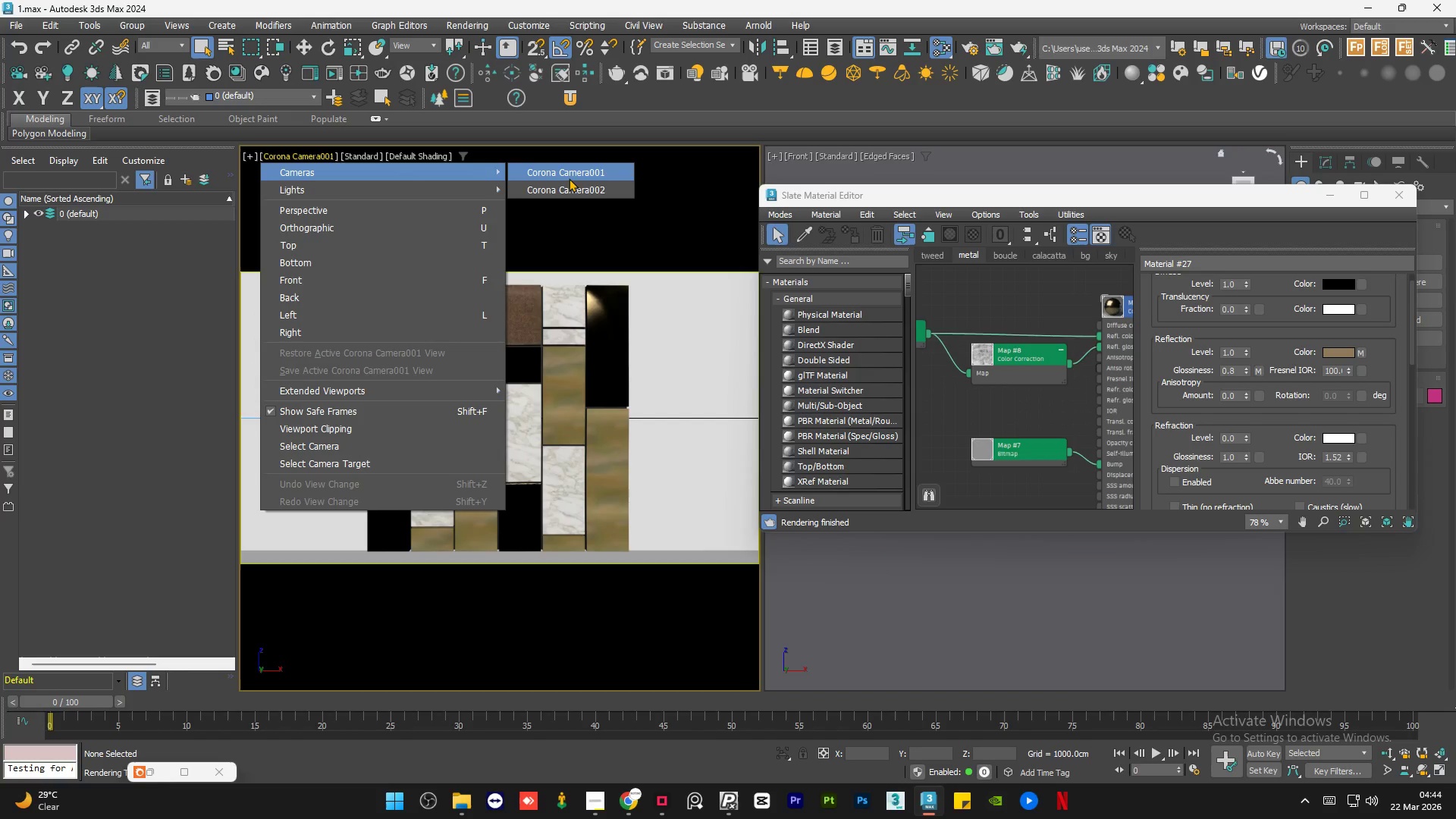 
scroll: coordinate [825, 706], scroll_direction: up, amount: 1.0
 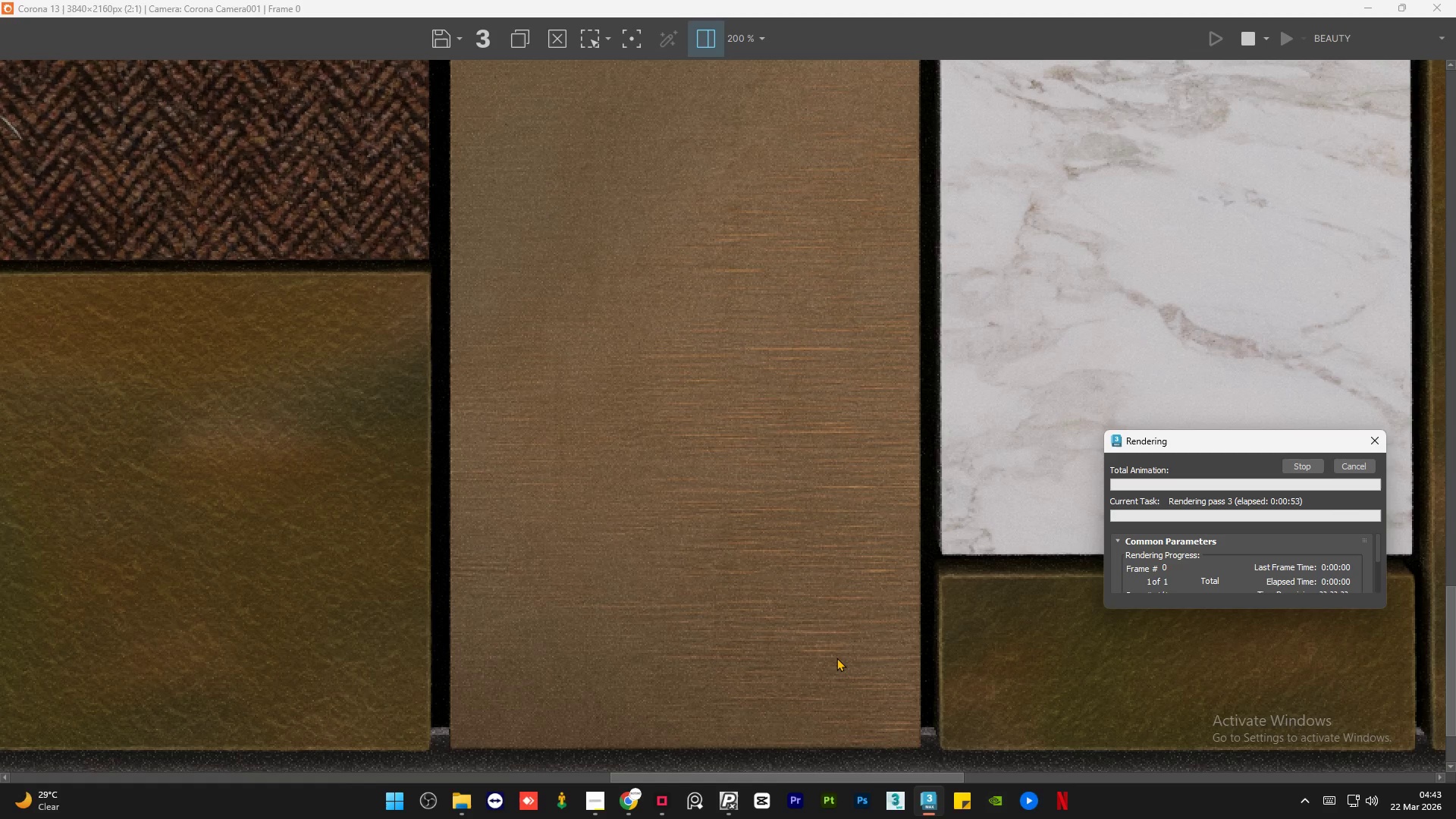 
left_click([573, 187])
 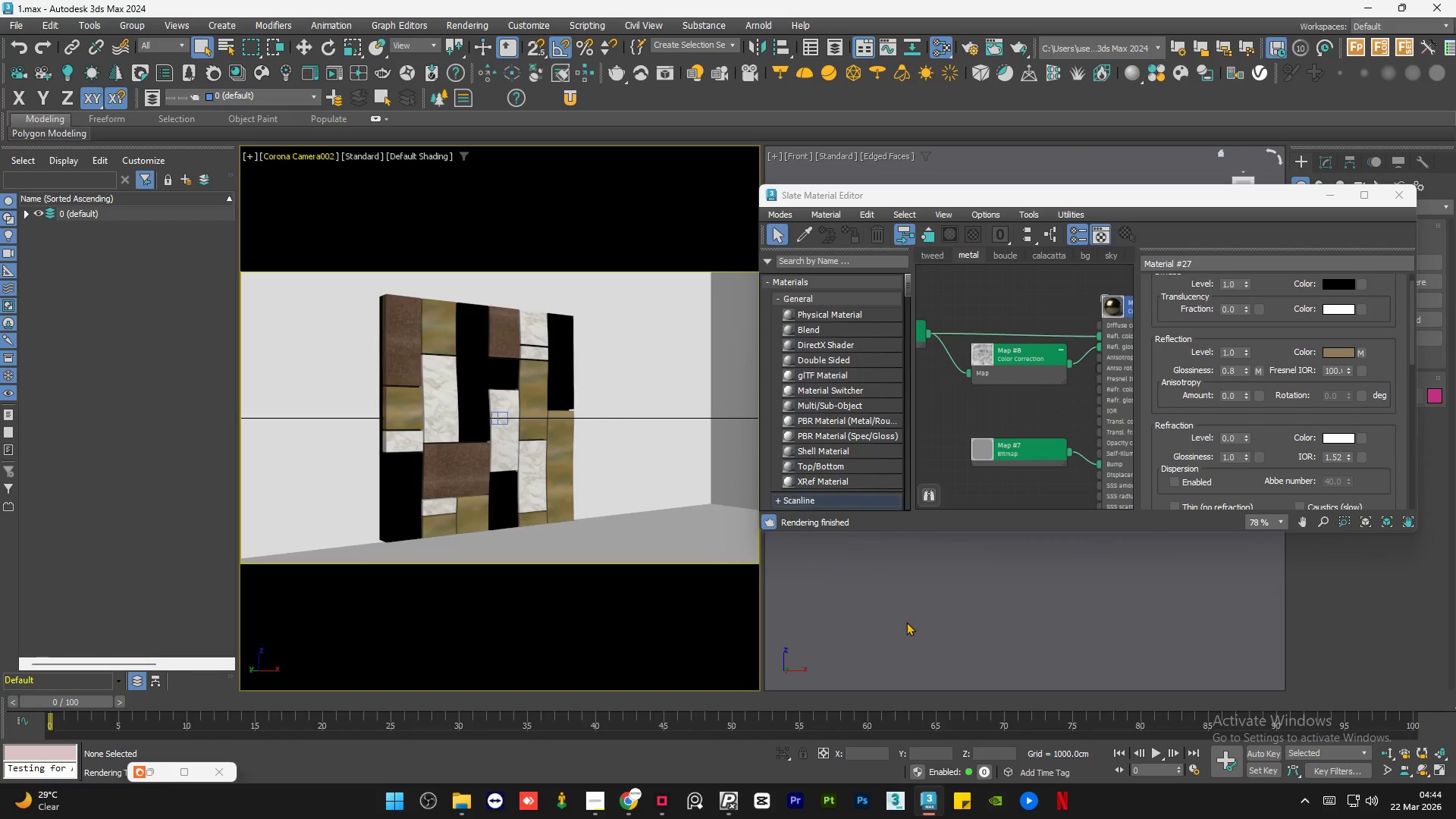 
left_click([930, 645])
 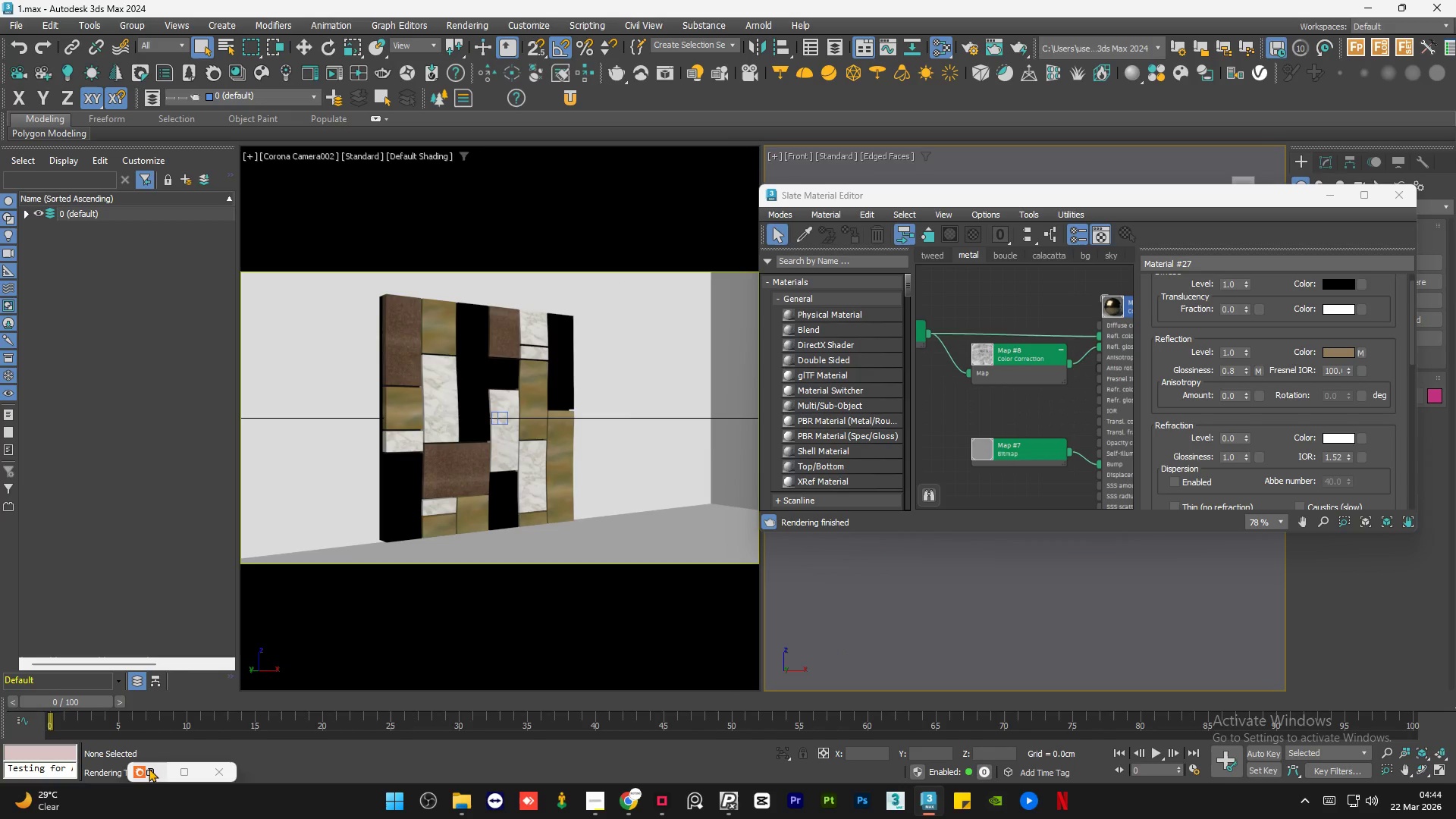 
left_click([152, 771])
 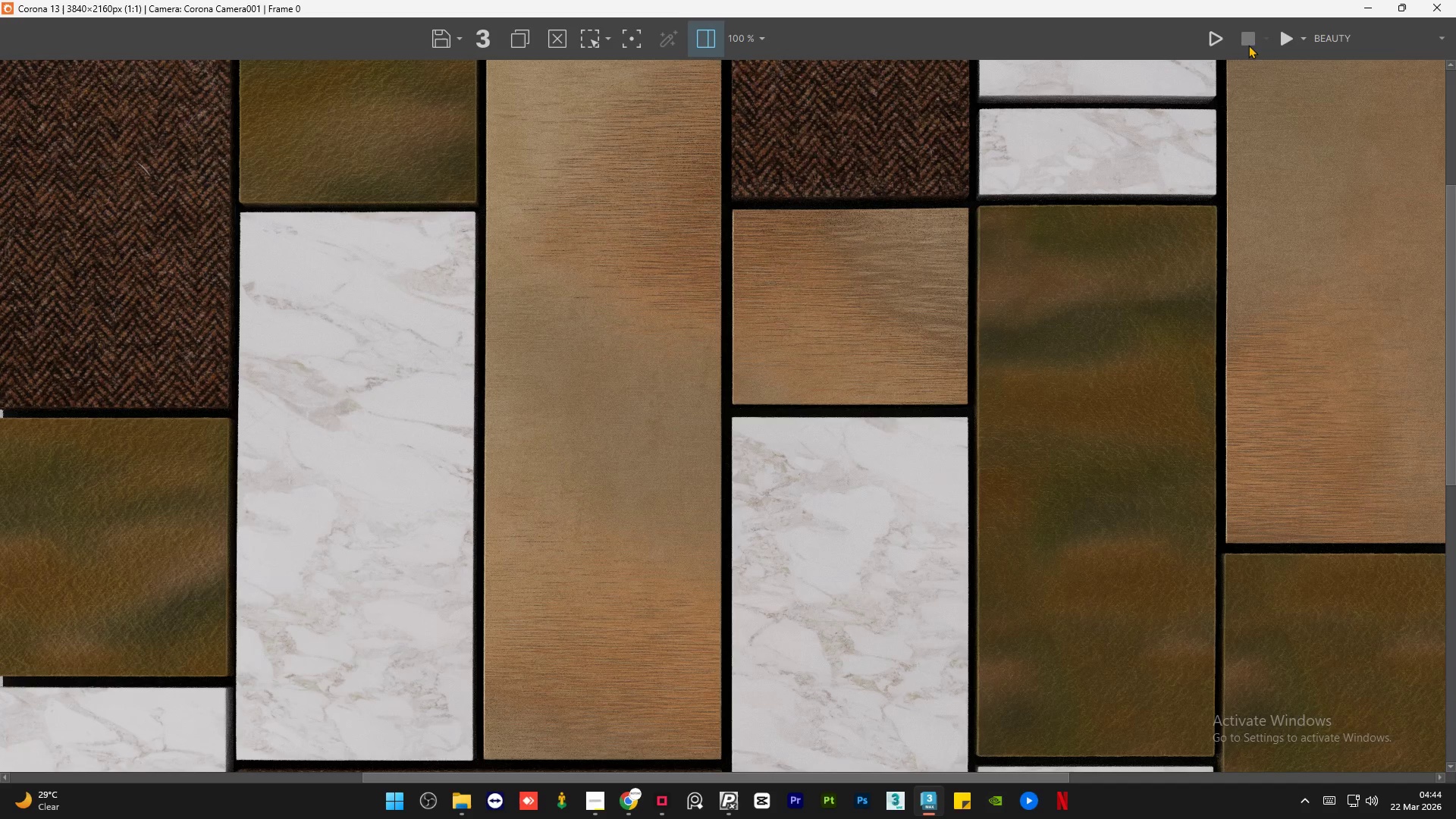 
left_click([1285, 40])
 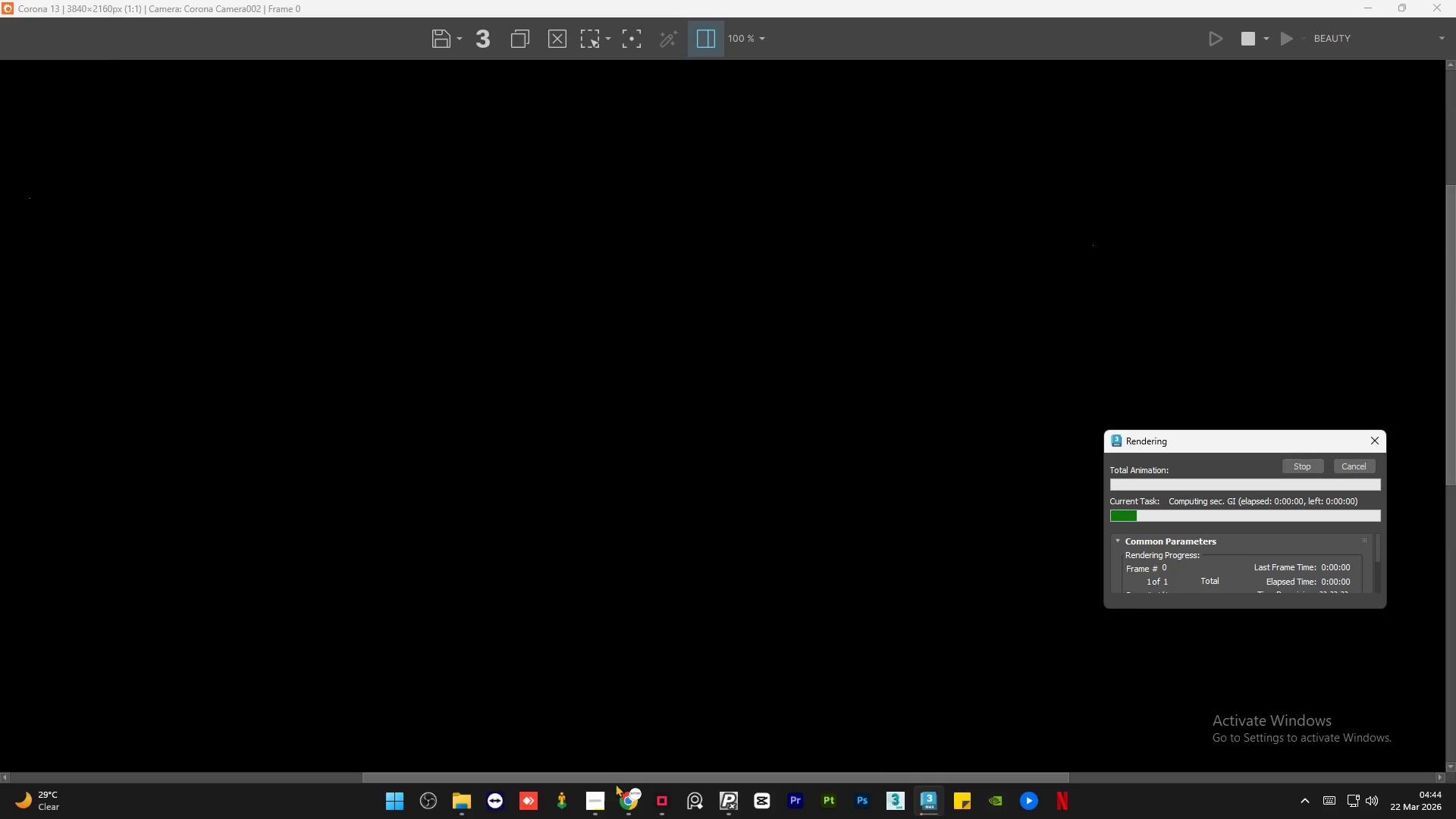 
scroll: coordinate [828, 633], scroll_direction: down, amount: 1.0
 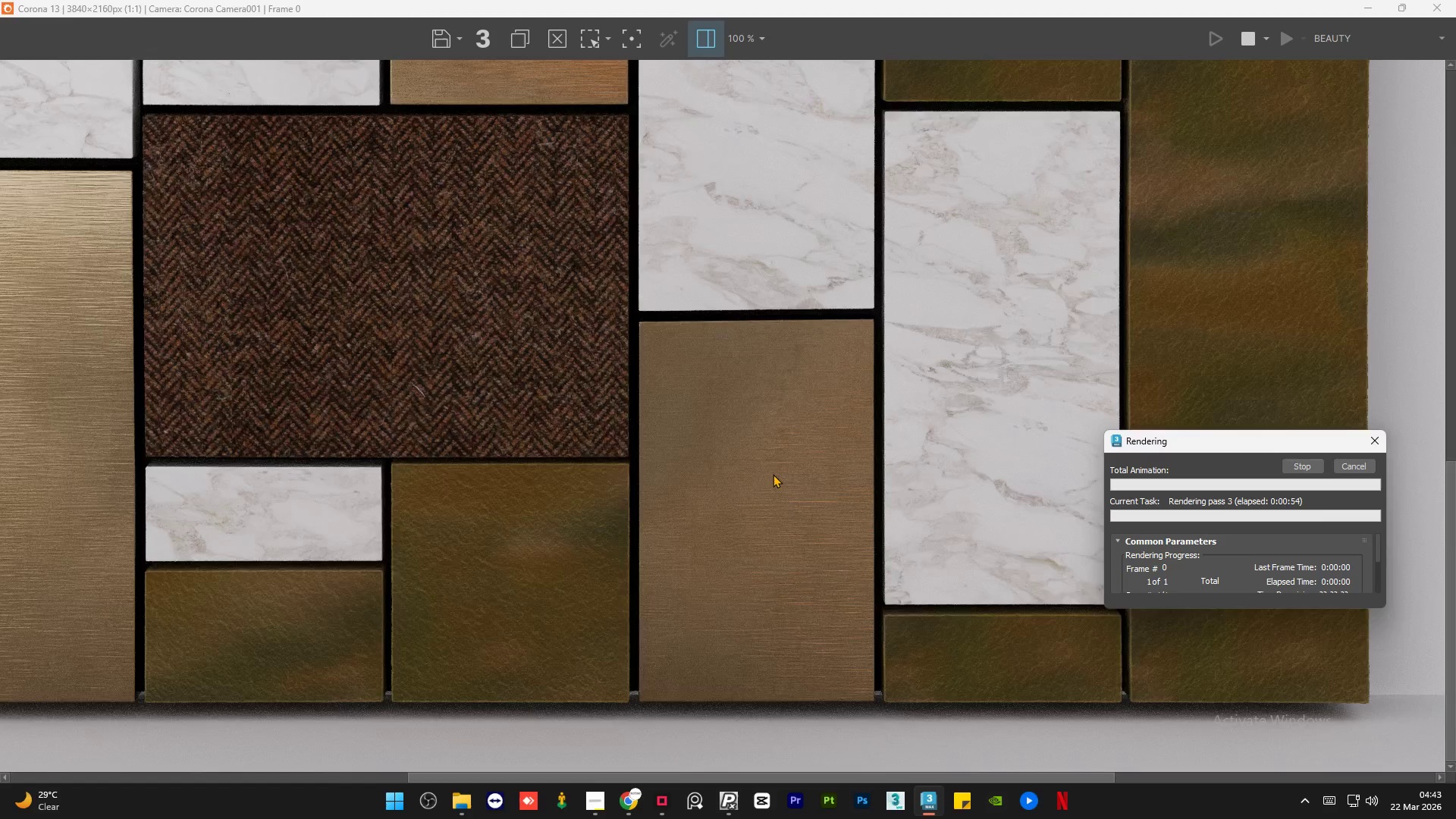 
left_click([601, 799])
 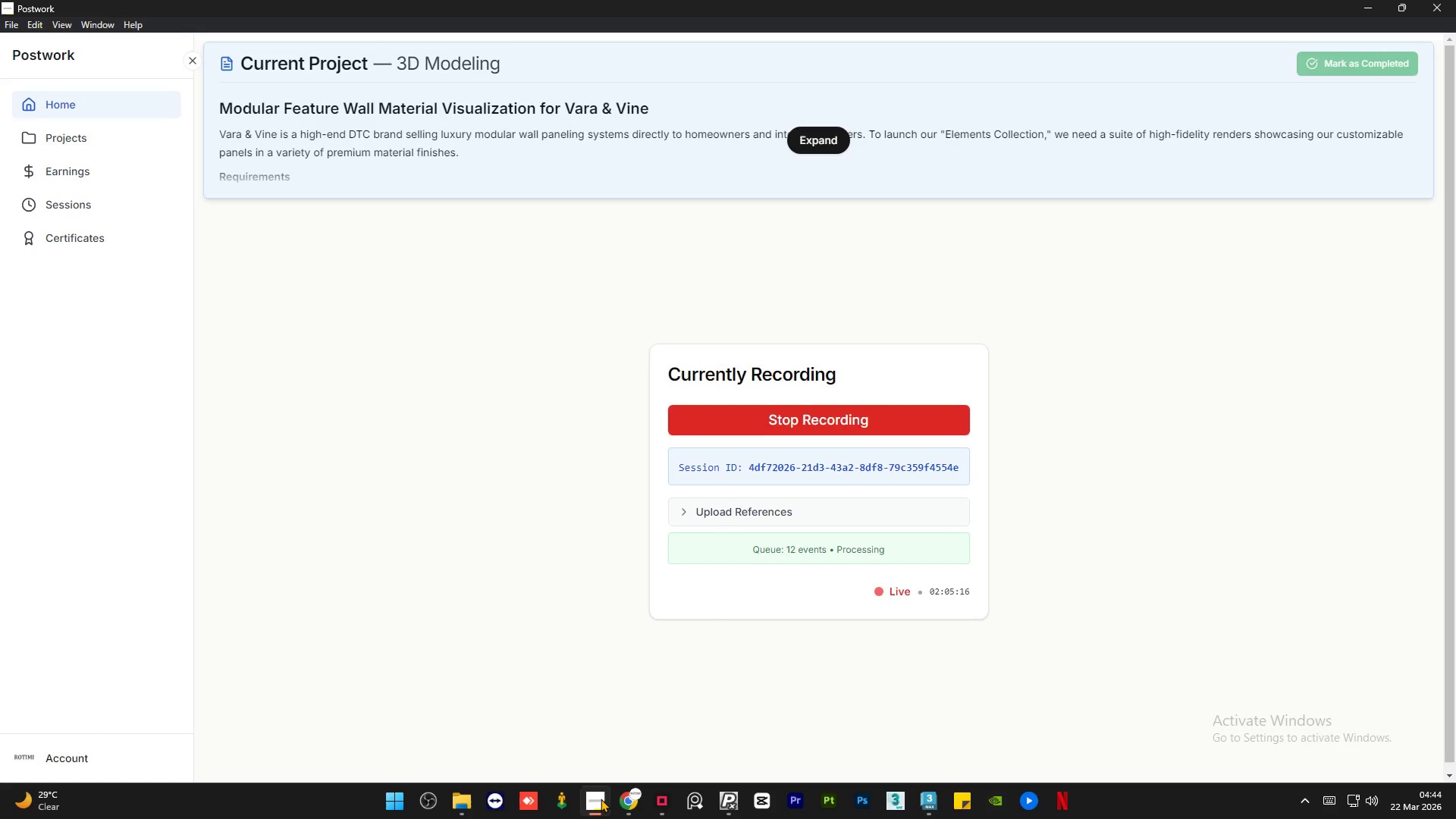 
scroll: coordinate [773, 474], scroll_direction: up, amount: 2.0
 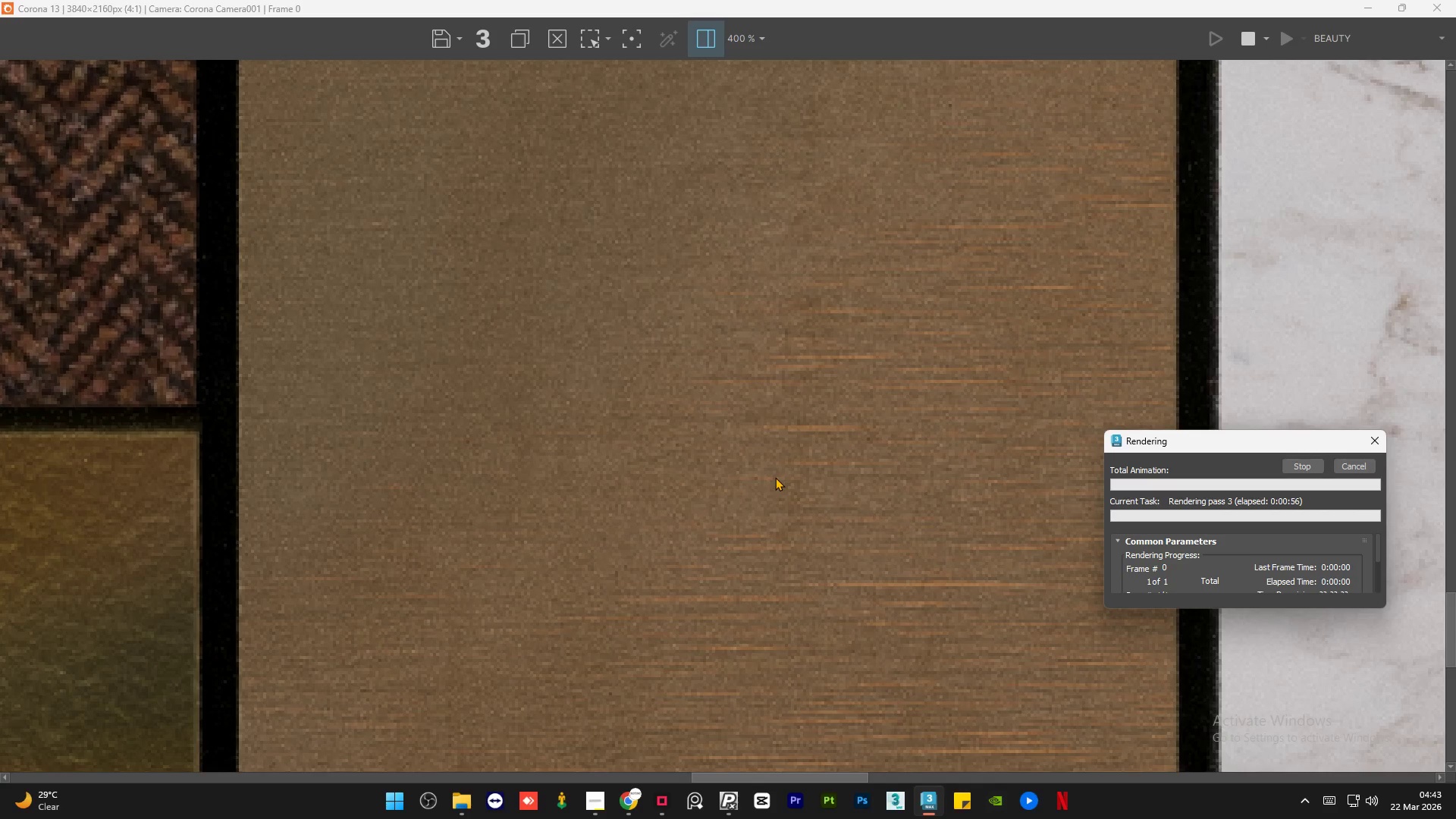 
scroll: coordinate [775, 477], scroll_direction: down, amount: 1.0